 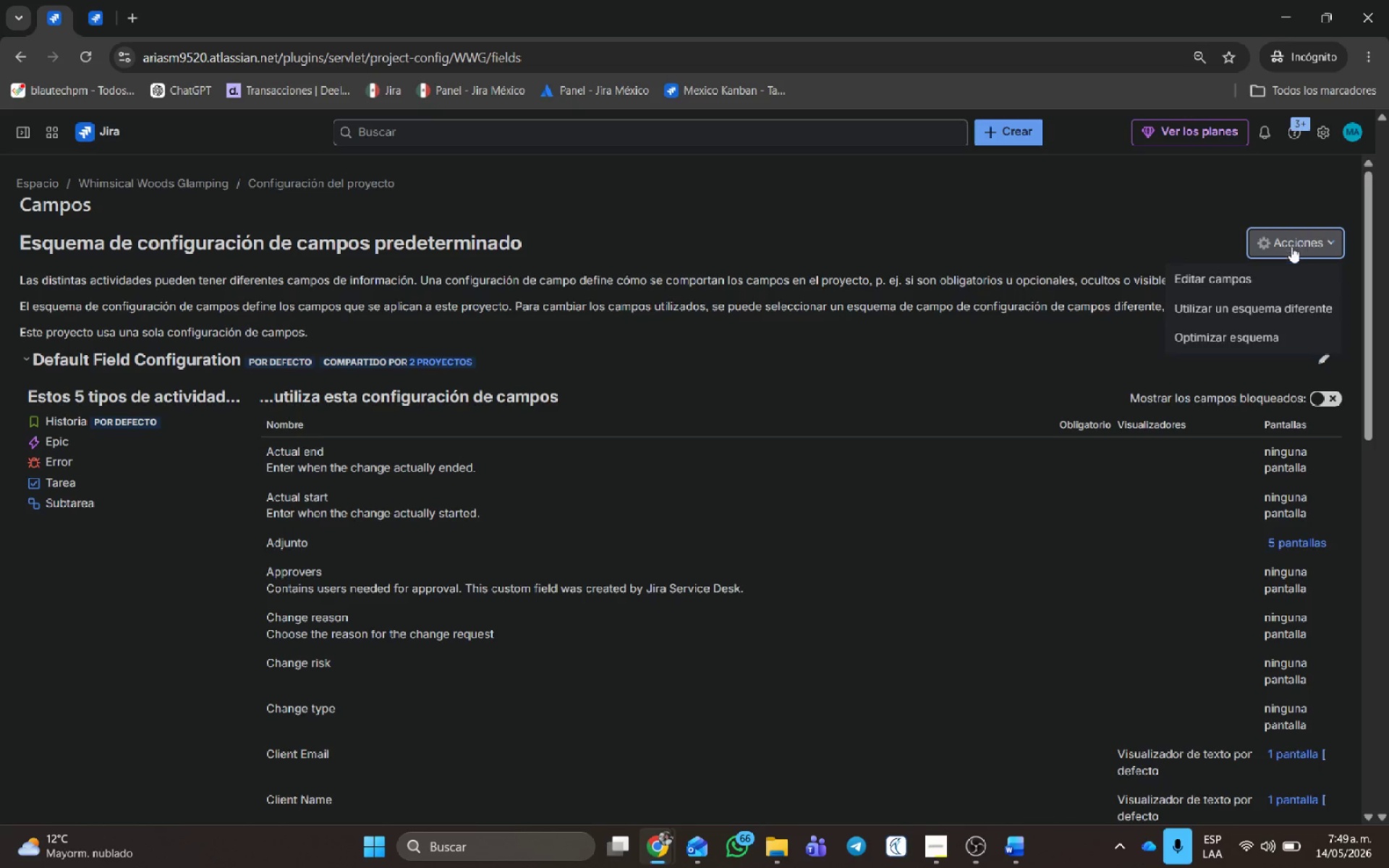 
left_click([1246, 279])
 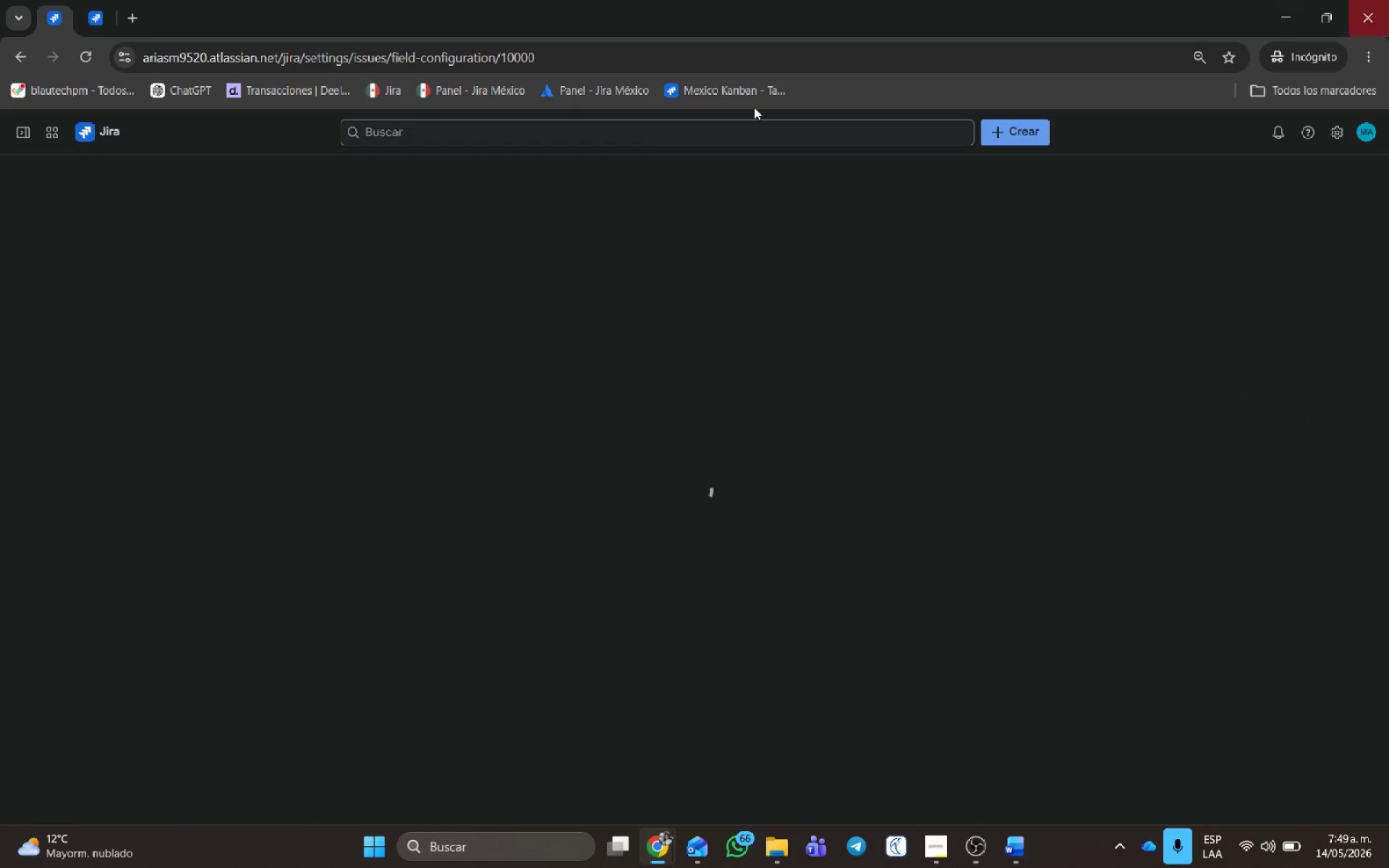 
mouse_move([13, 152])
 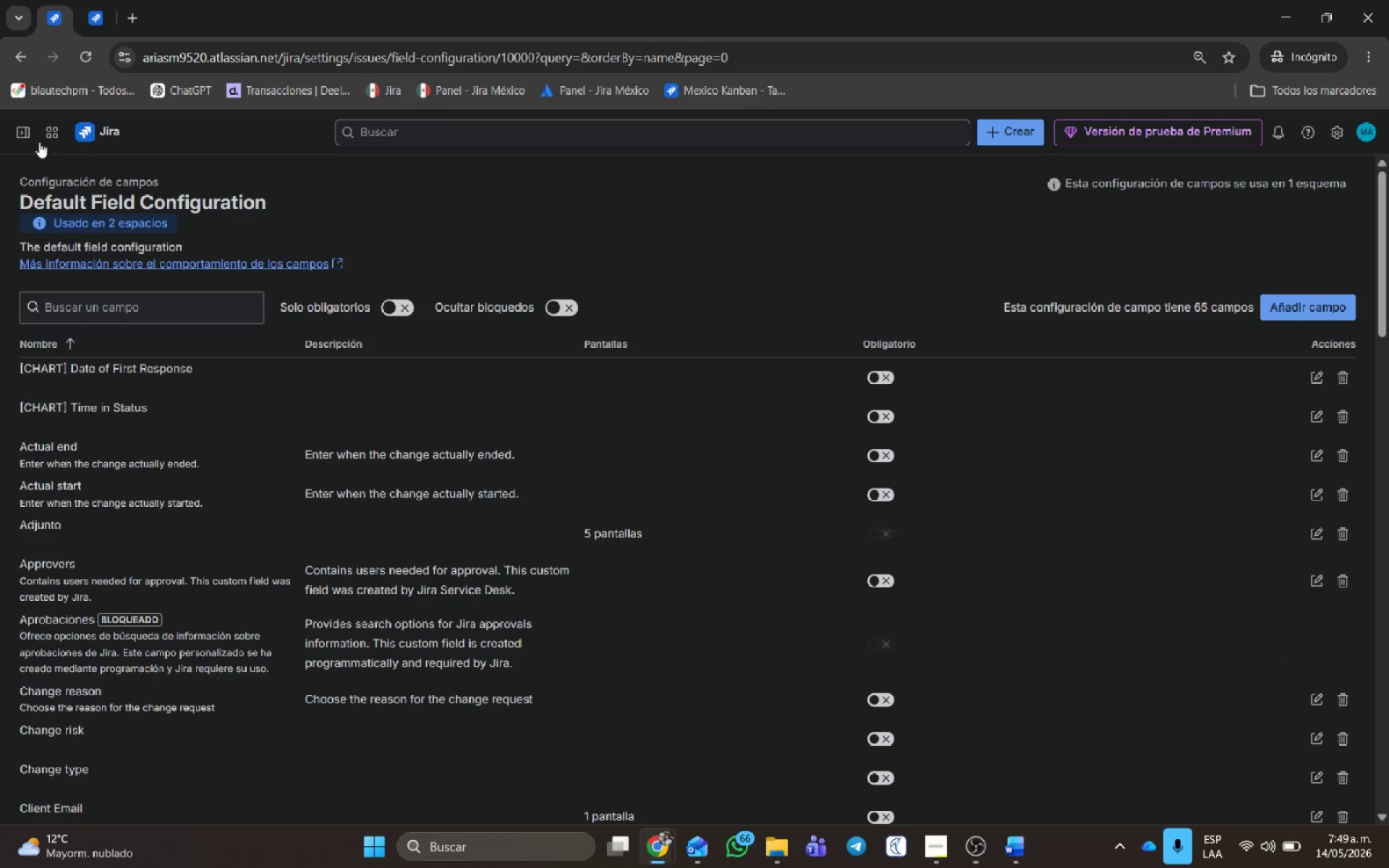 
wait(6.12)
 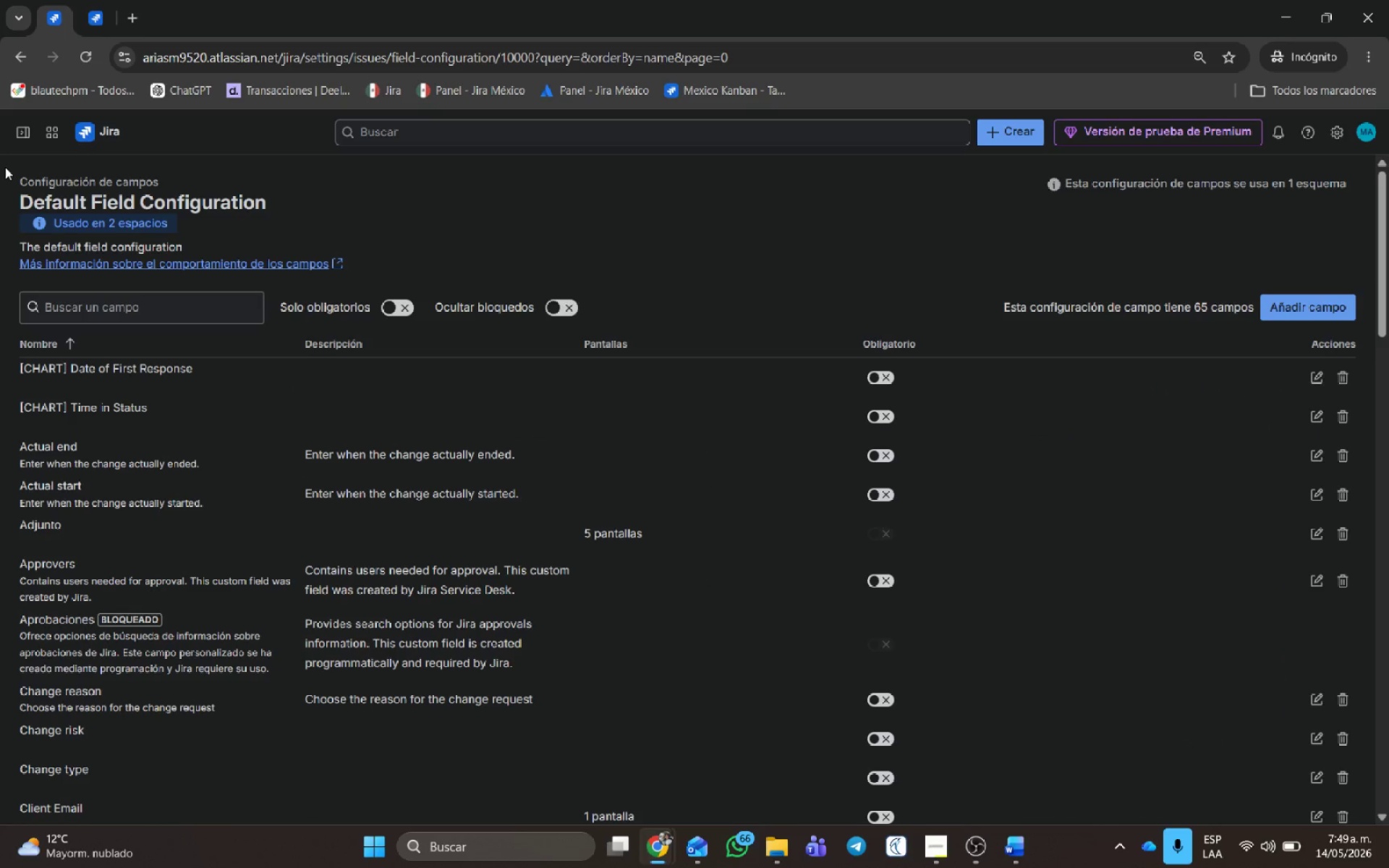 
left_click([72, 628])
 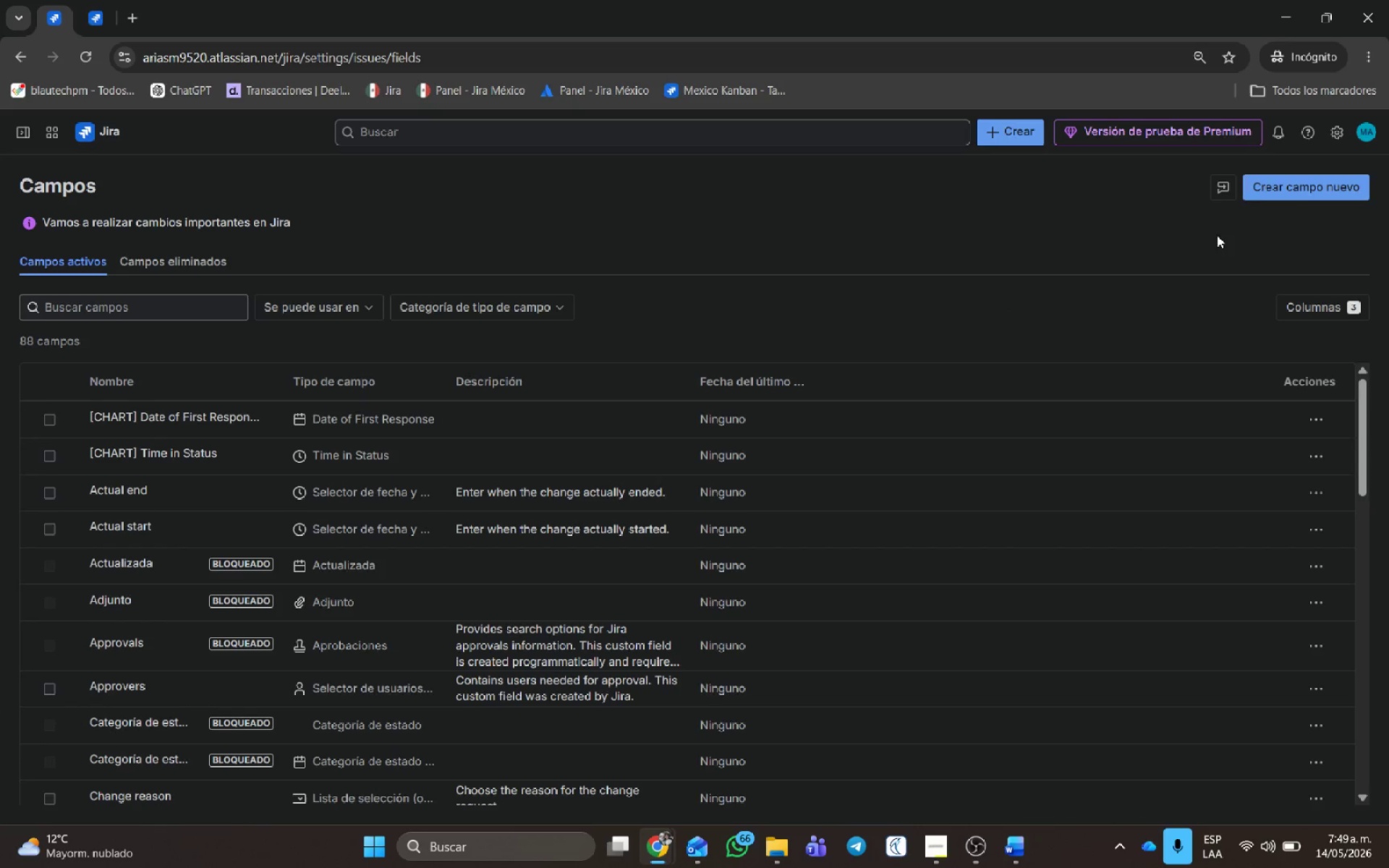 
left_click([1261, 187])
 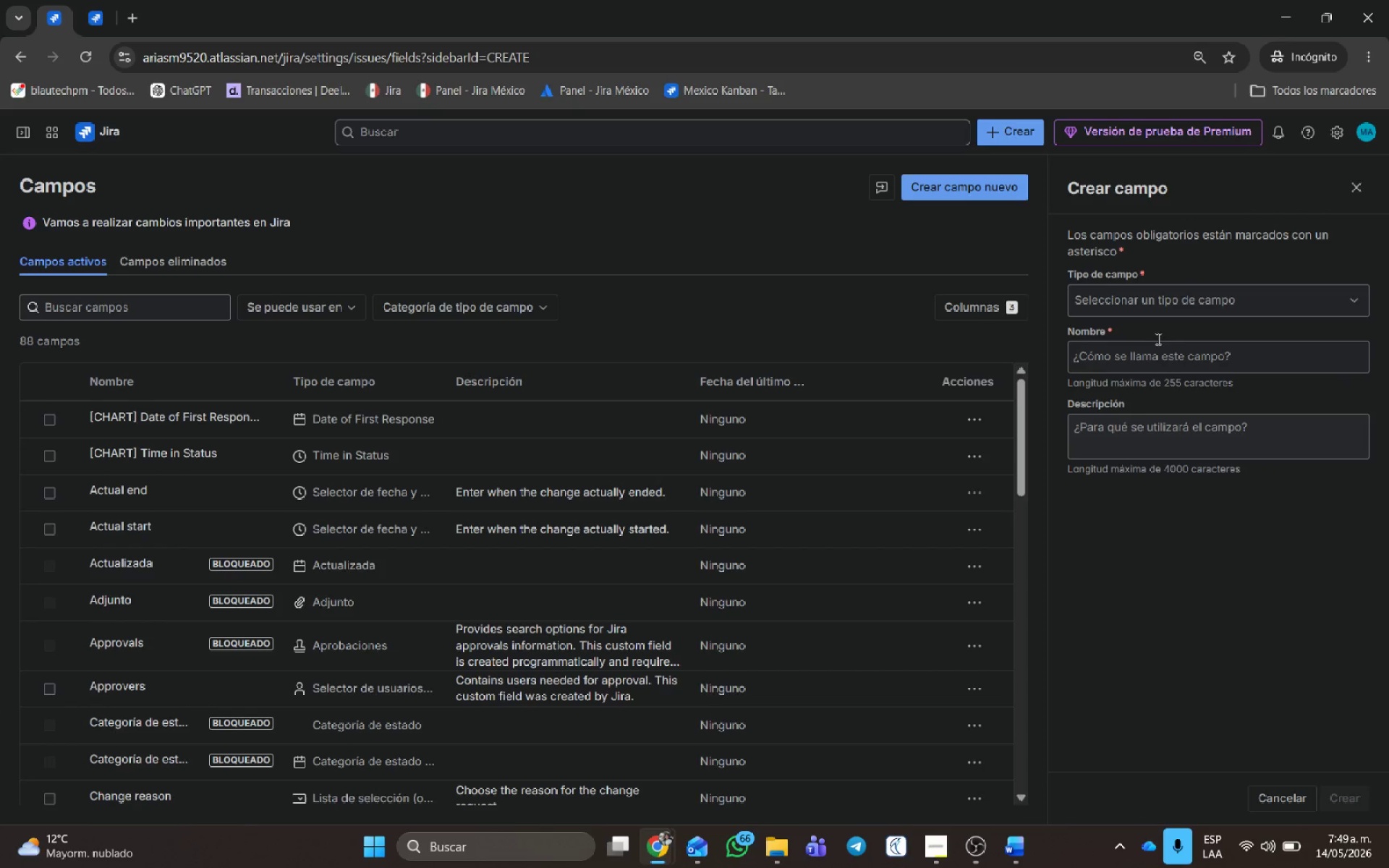 
left_click([1159, 353])
 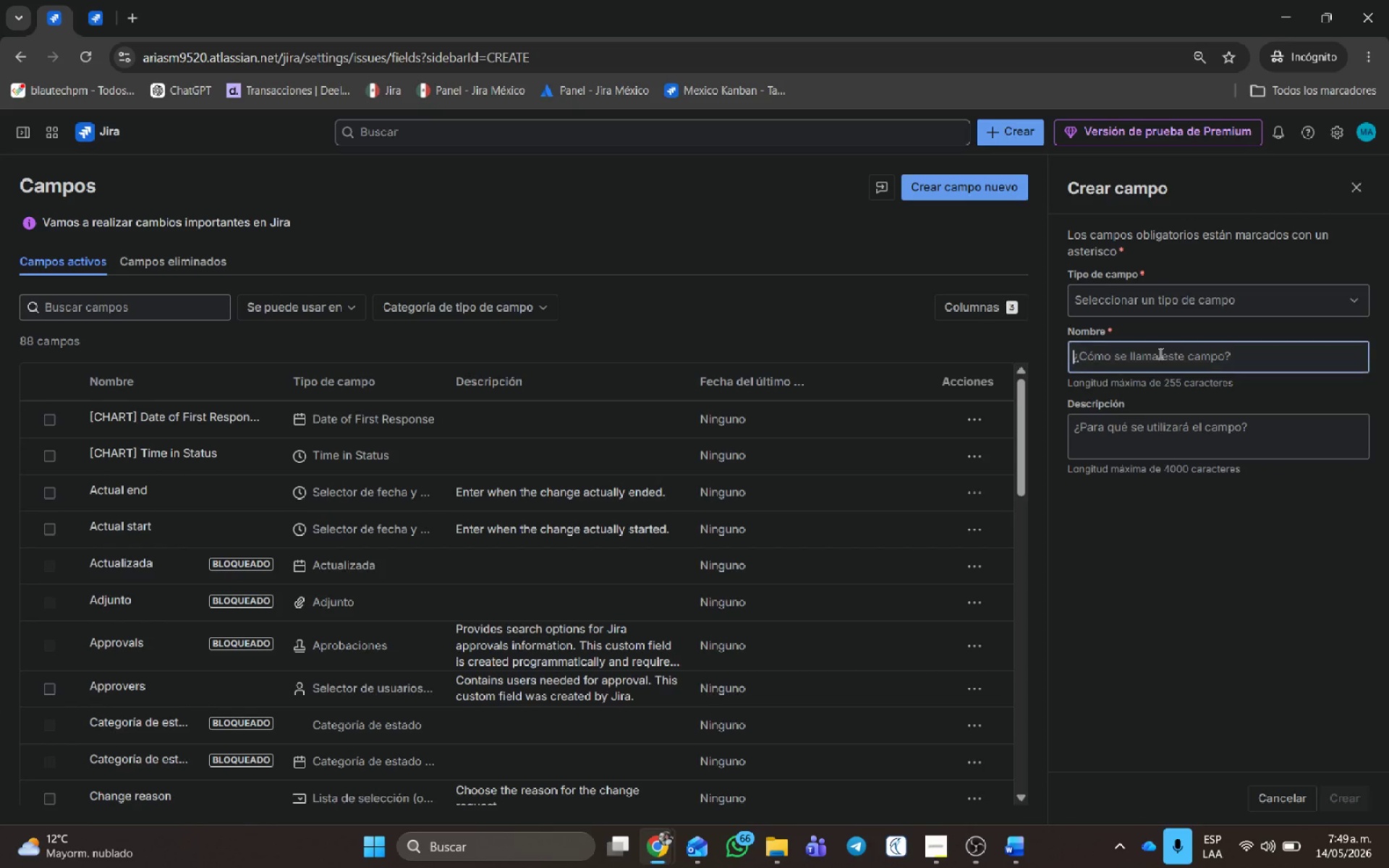 
key(Control+V)
 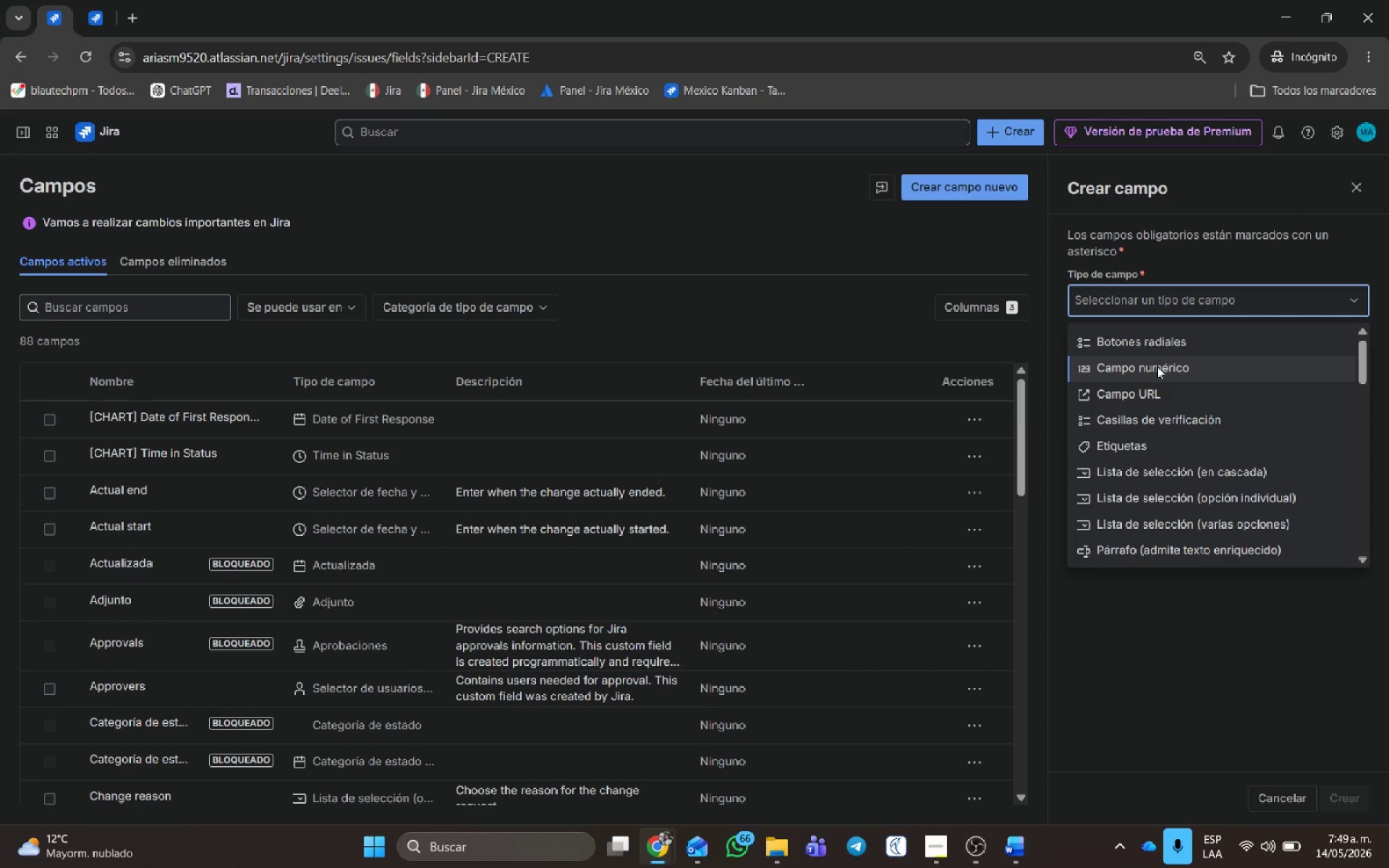 
type(tex)
 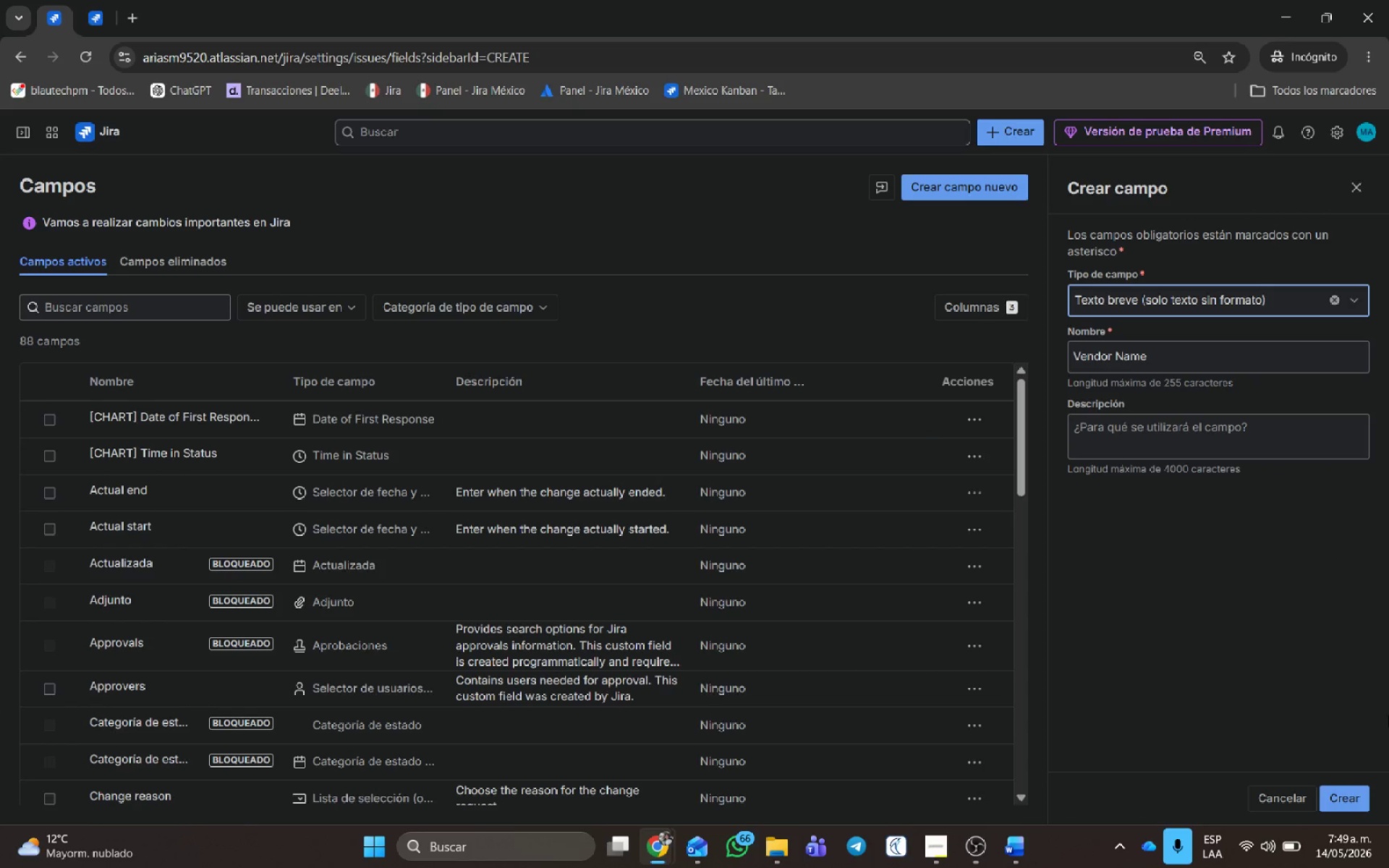 
left_click([1357, 807])
 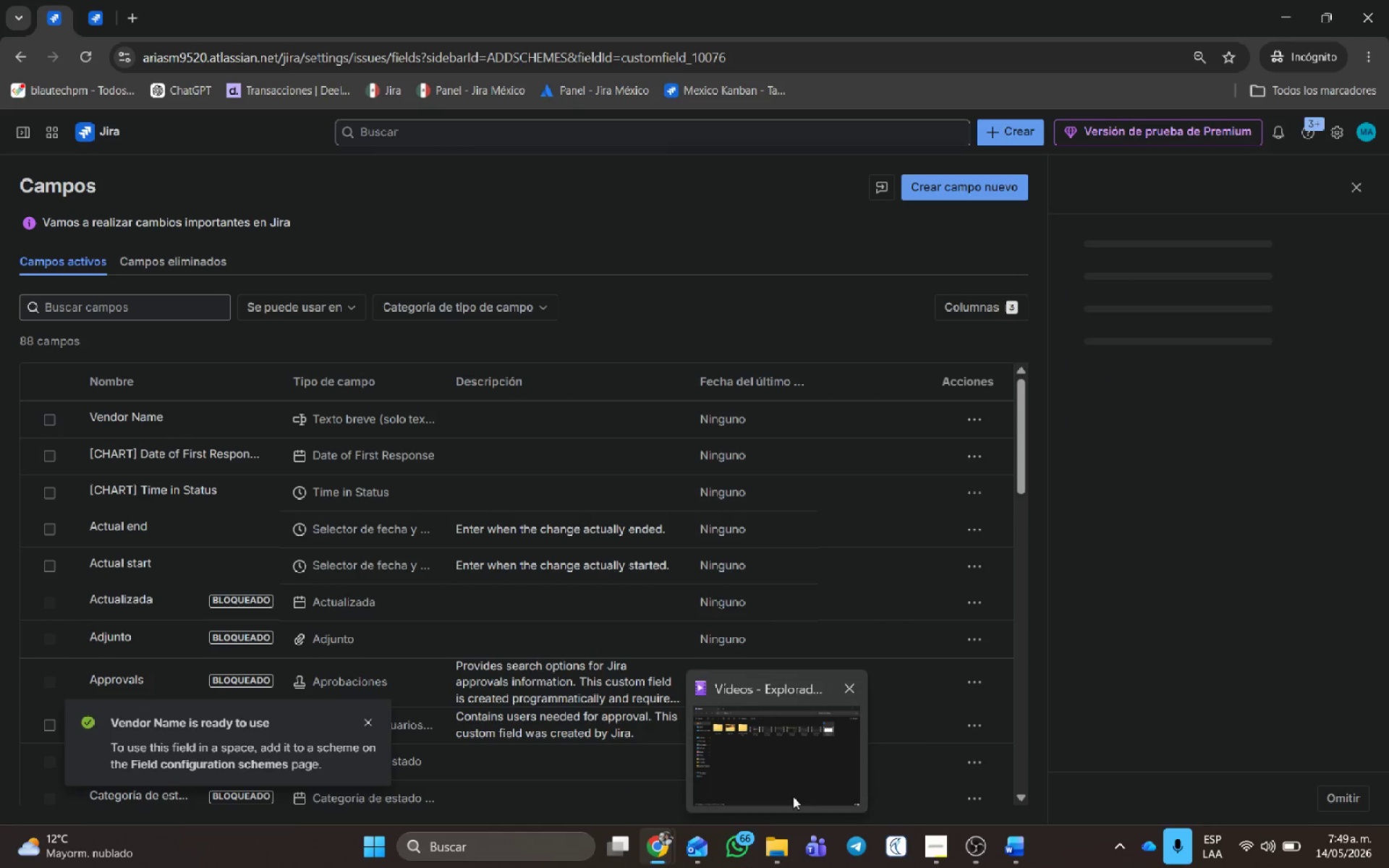 
left_click([778, 791])
 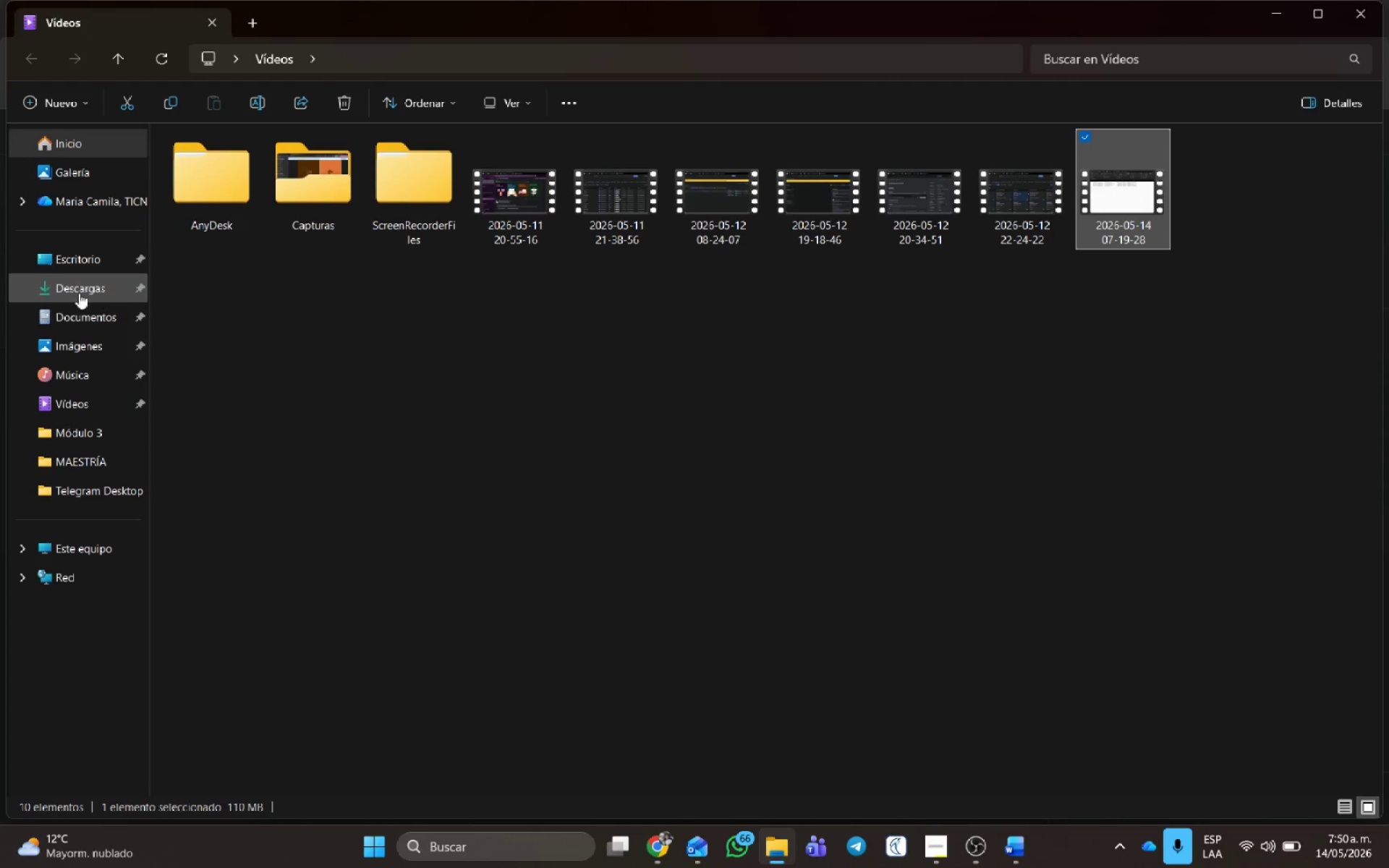 
left_click([77, 288])
 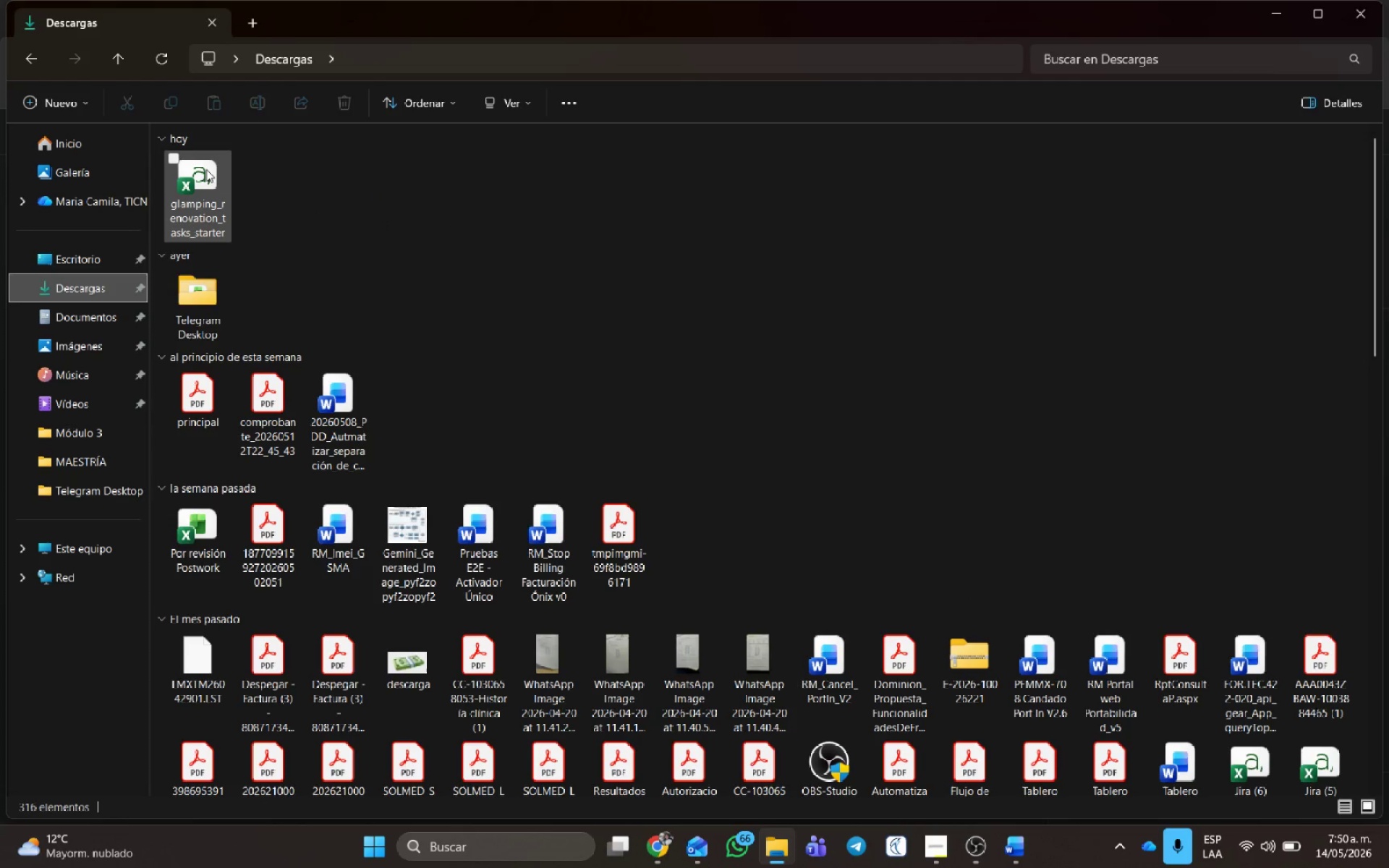 
double_click([206, 169])
 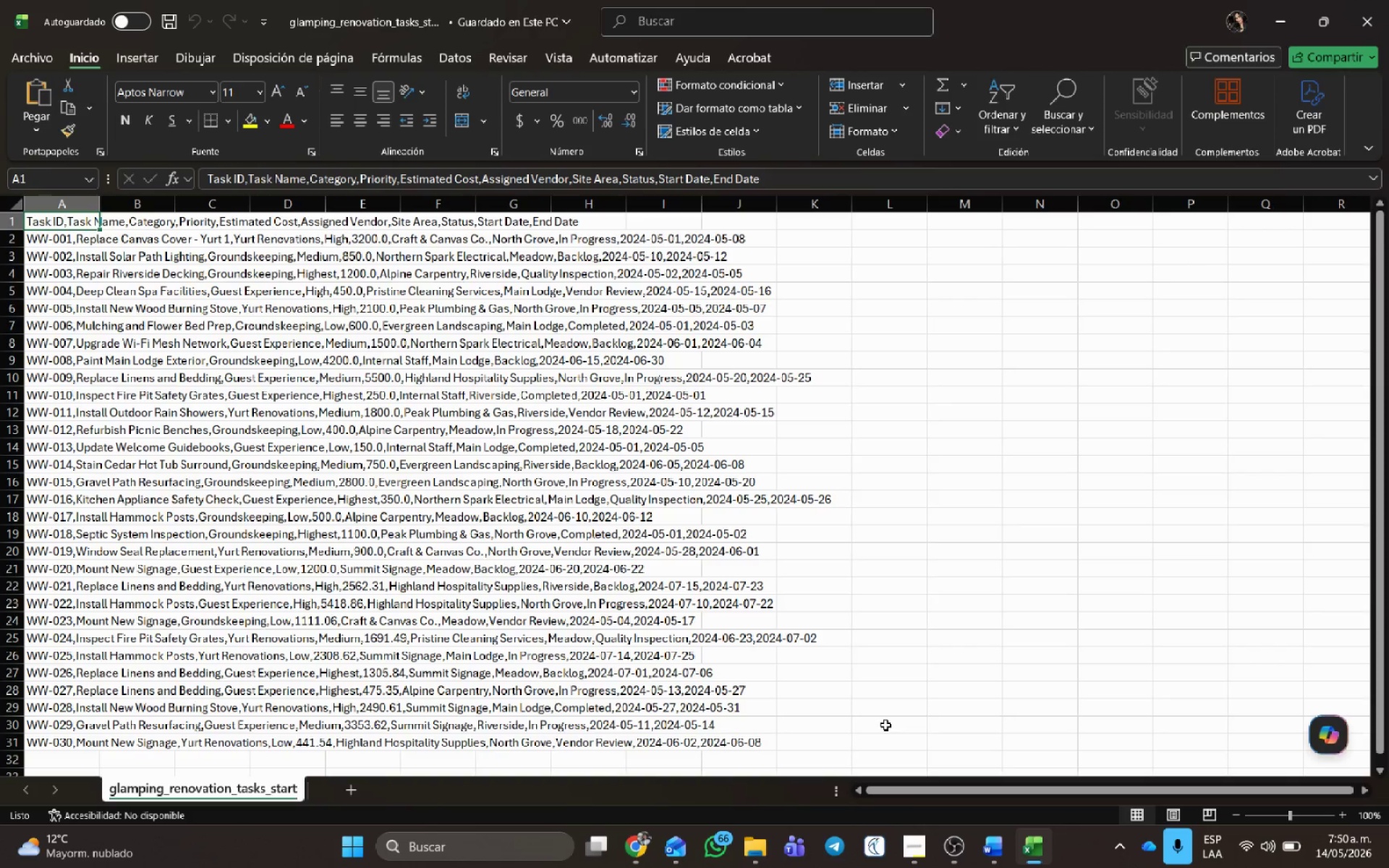 
wait(10.06)
 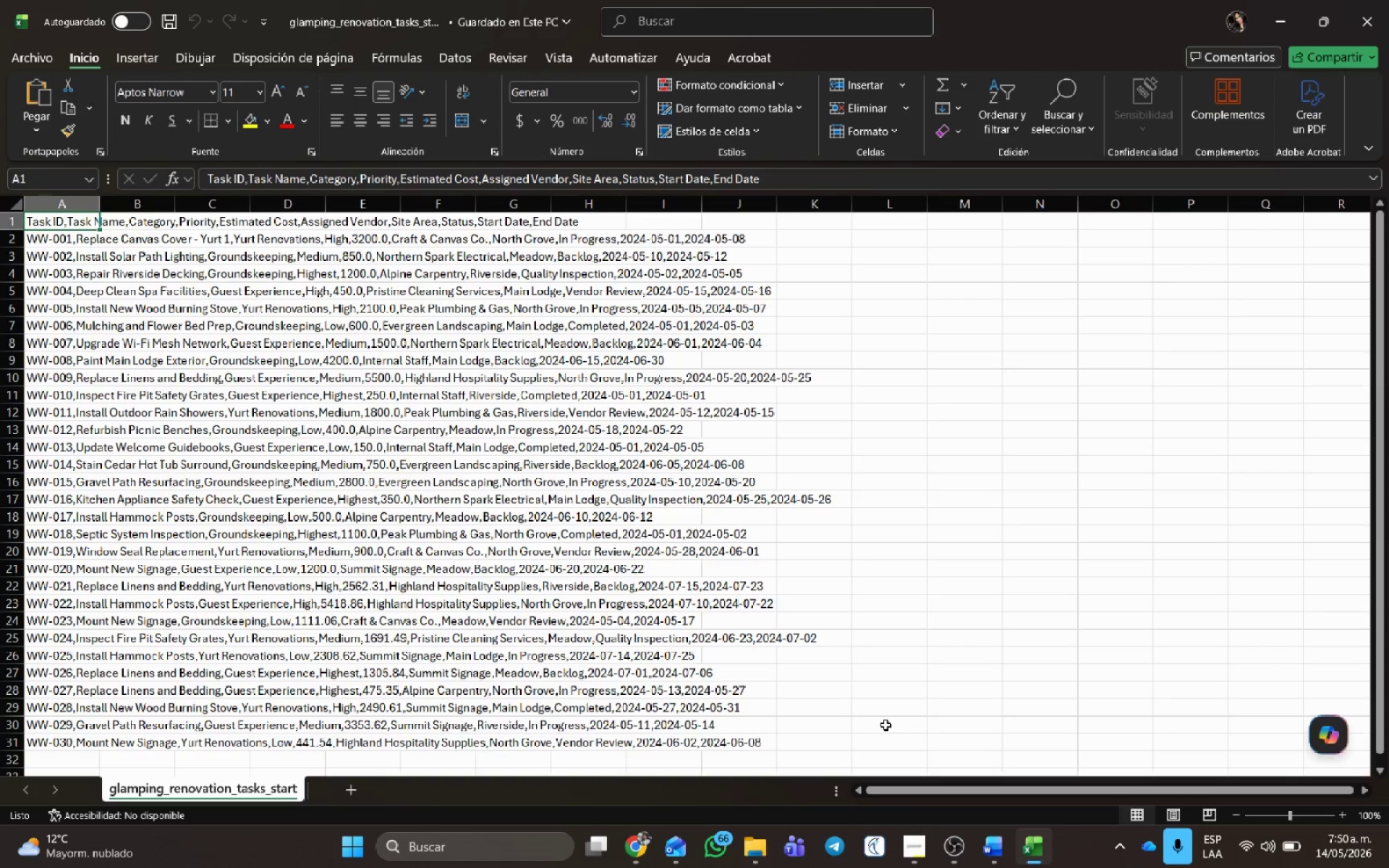 
left_click([57, 199])
 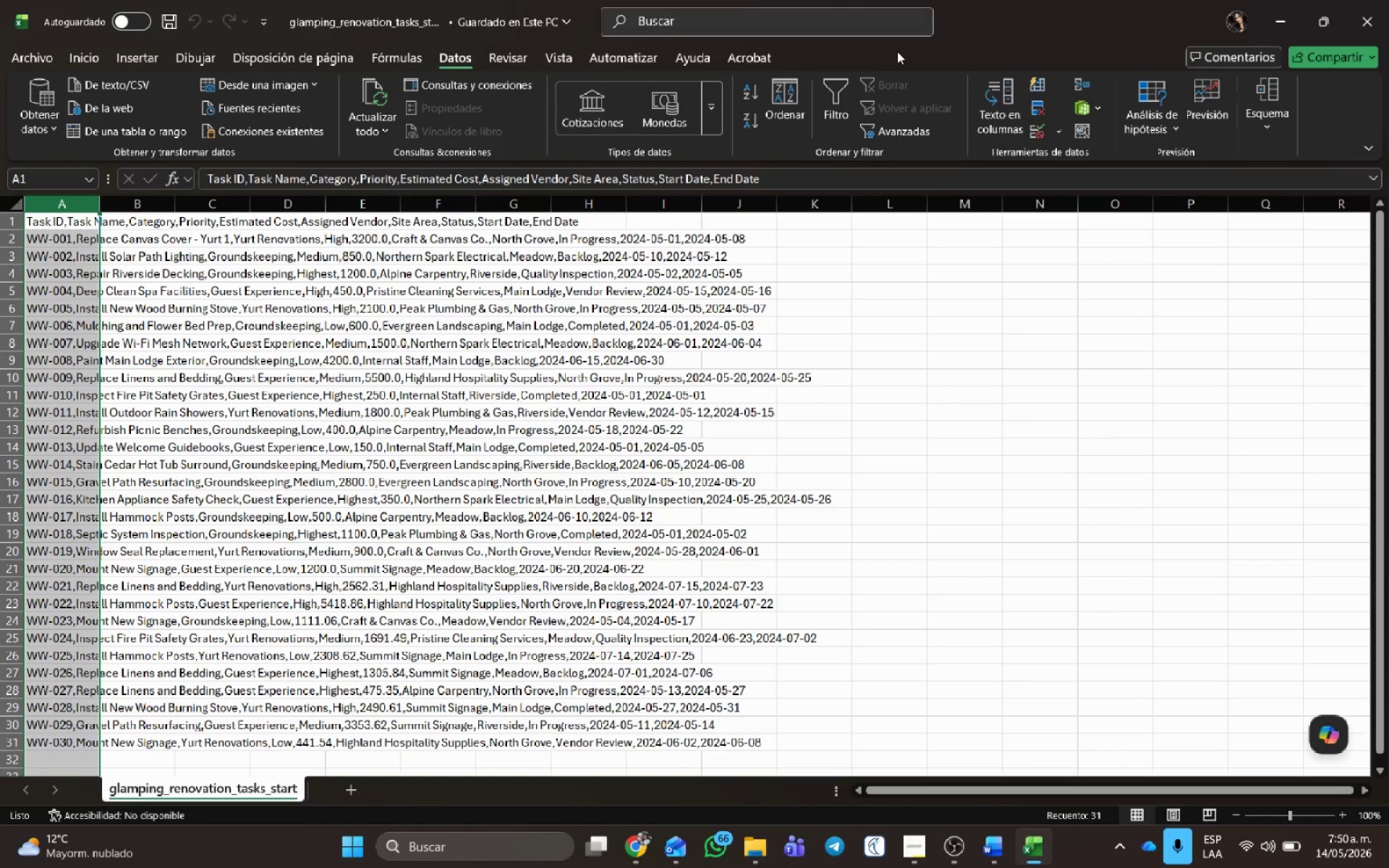 
left_click([990, 96])
 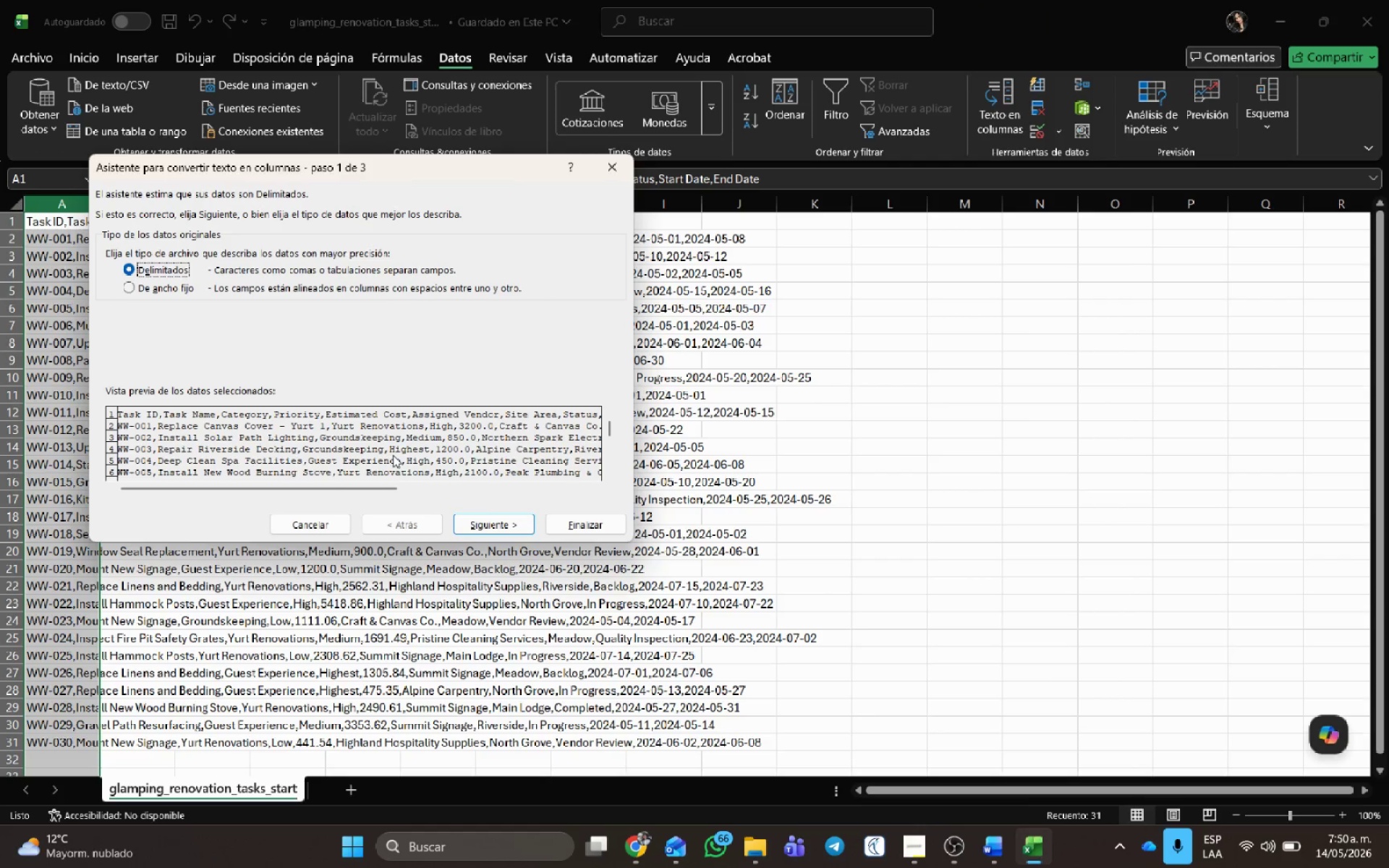 
left_click([498, 522])
 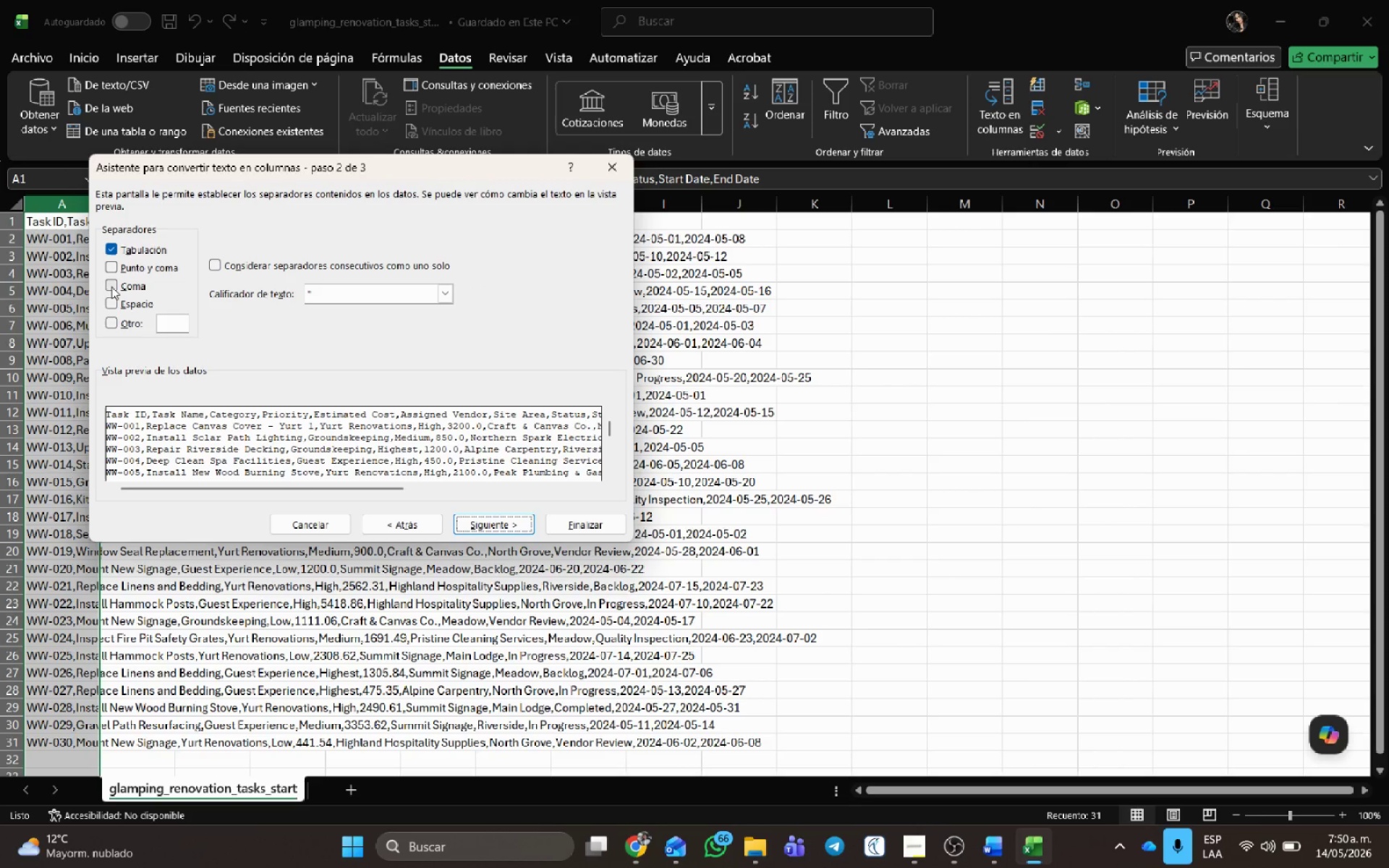 
left_click([111, 286])
 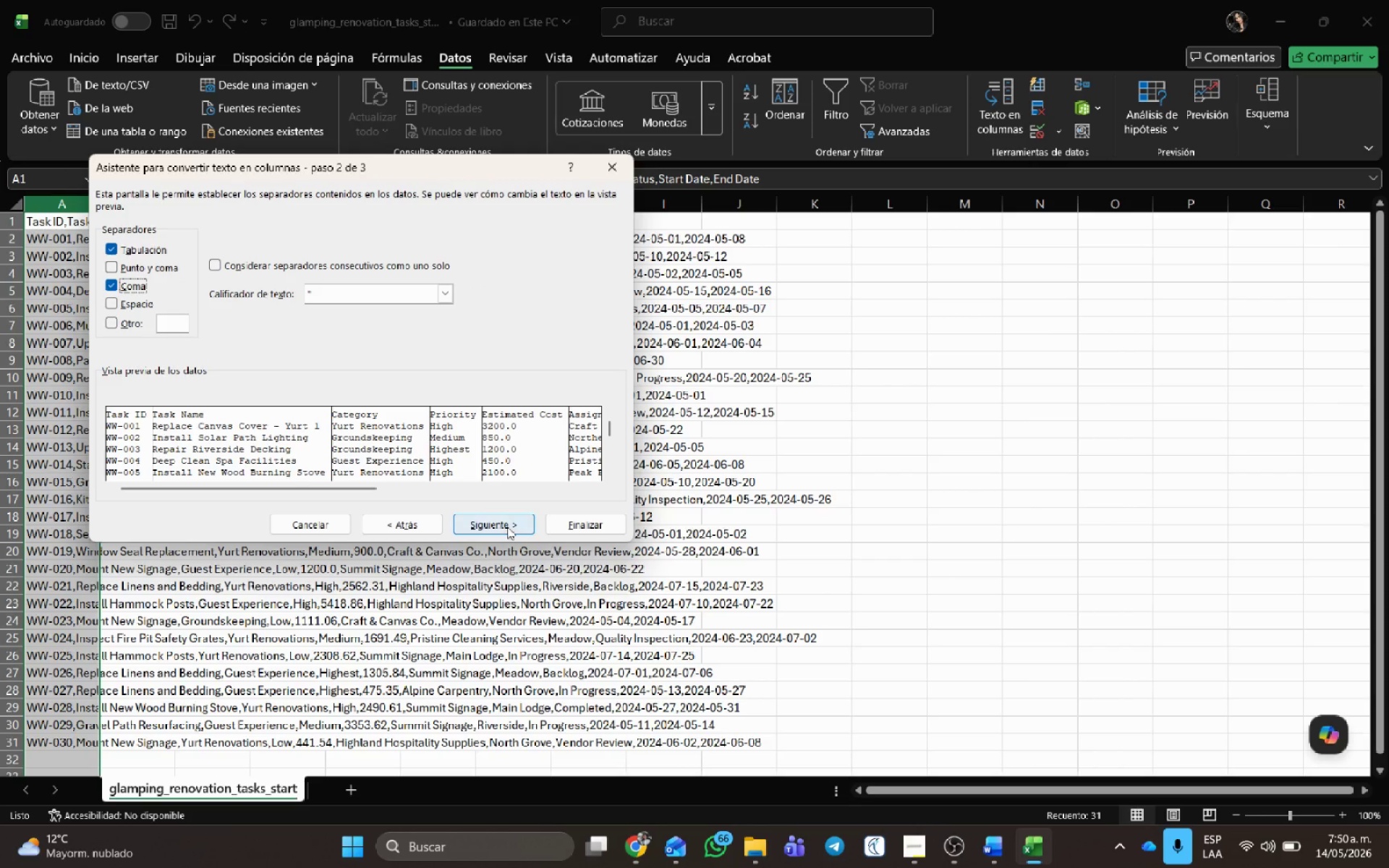 
left_click([505, 524])
 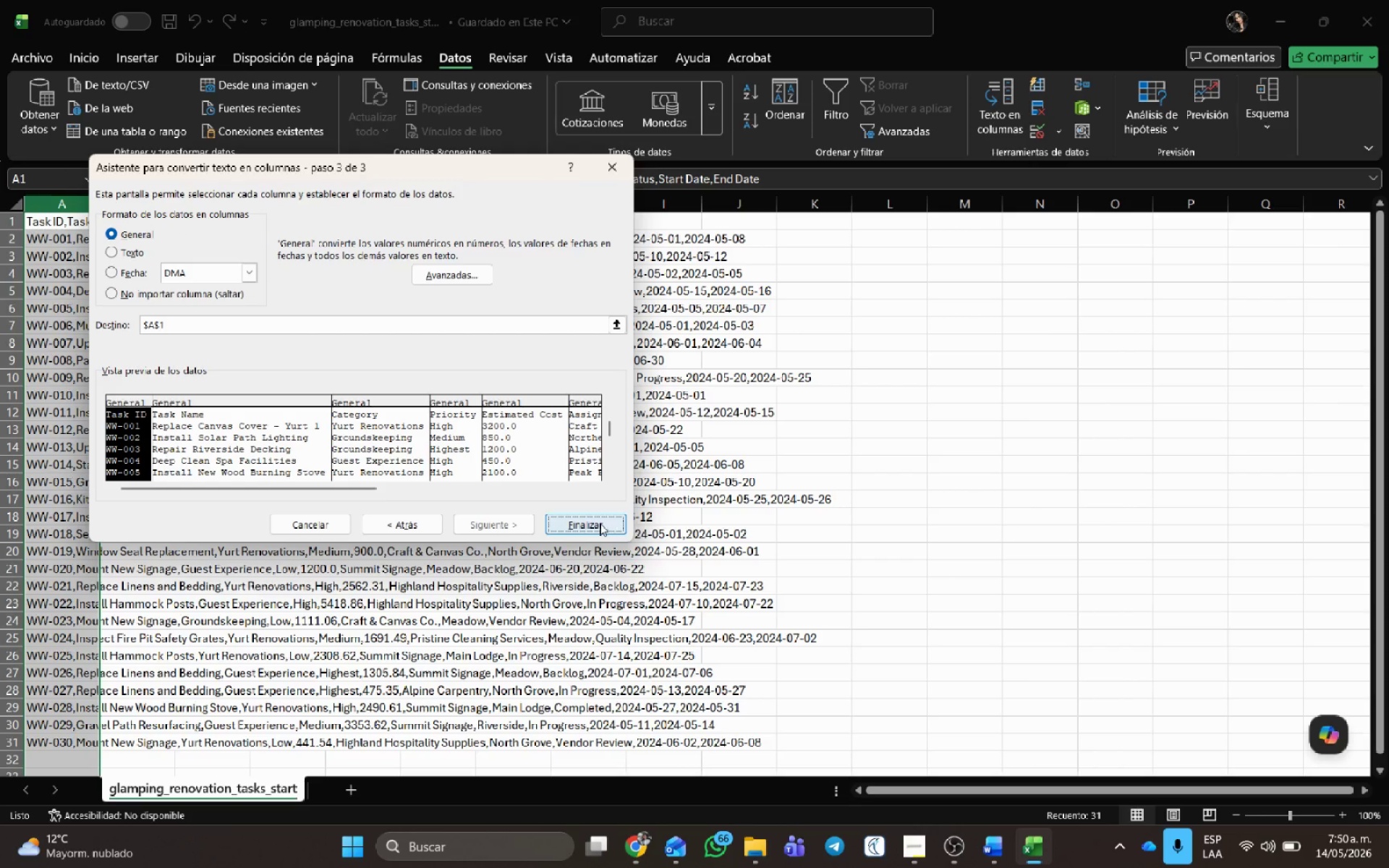 
left_click([599, 522])
 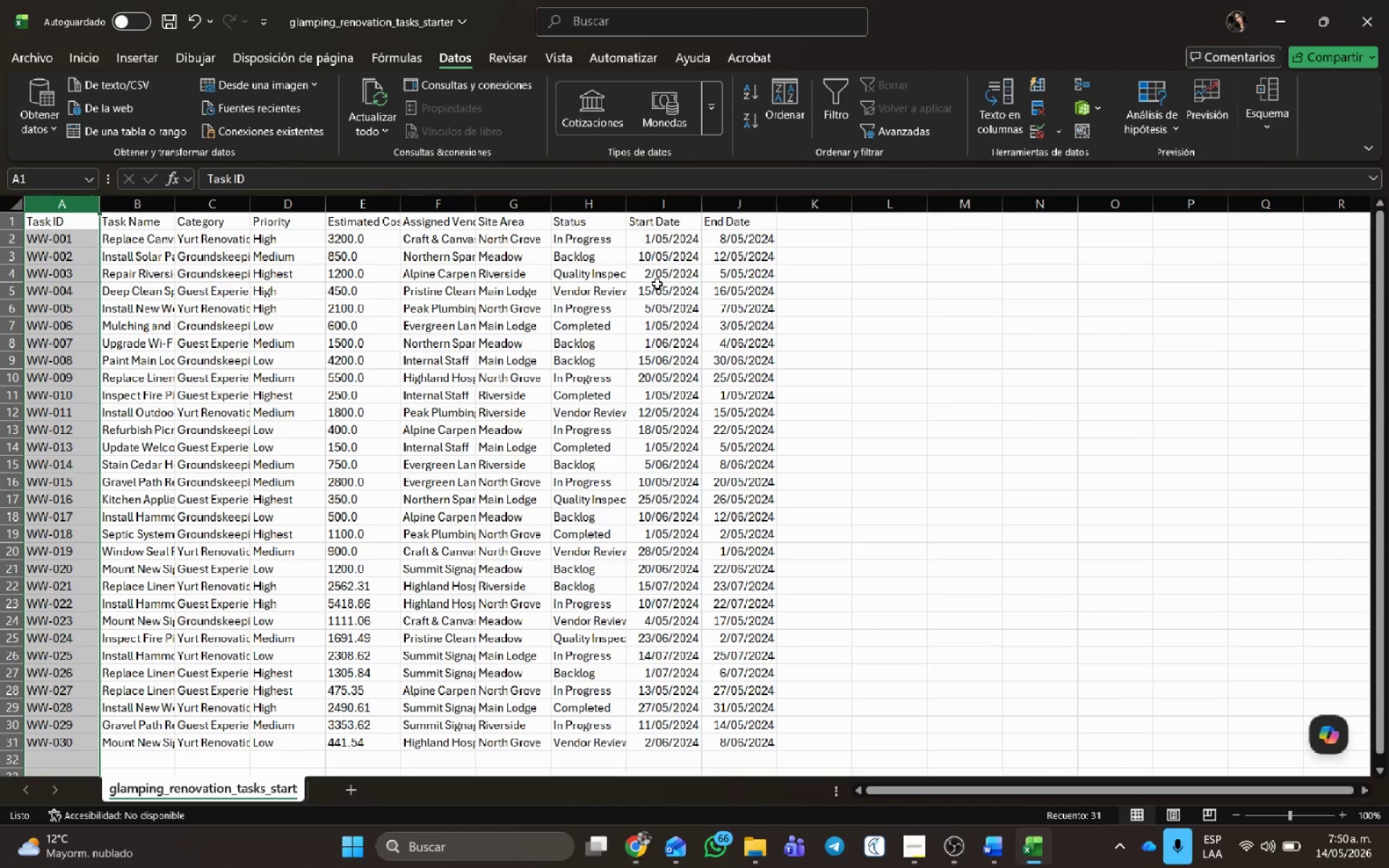 
left_click([655, 285])
 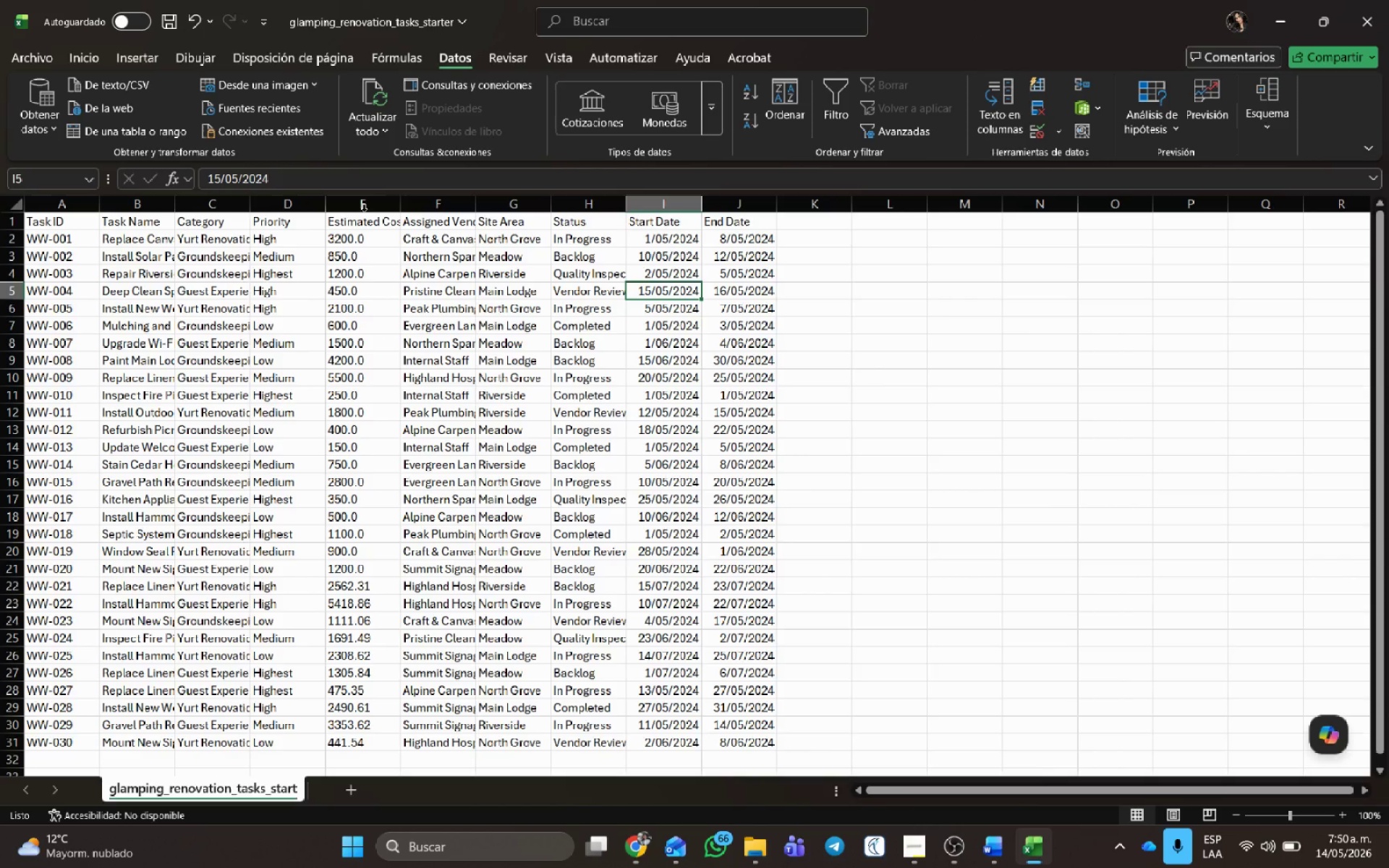 
left_click([364, 203])
 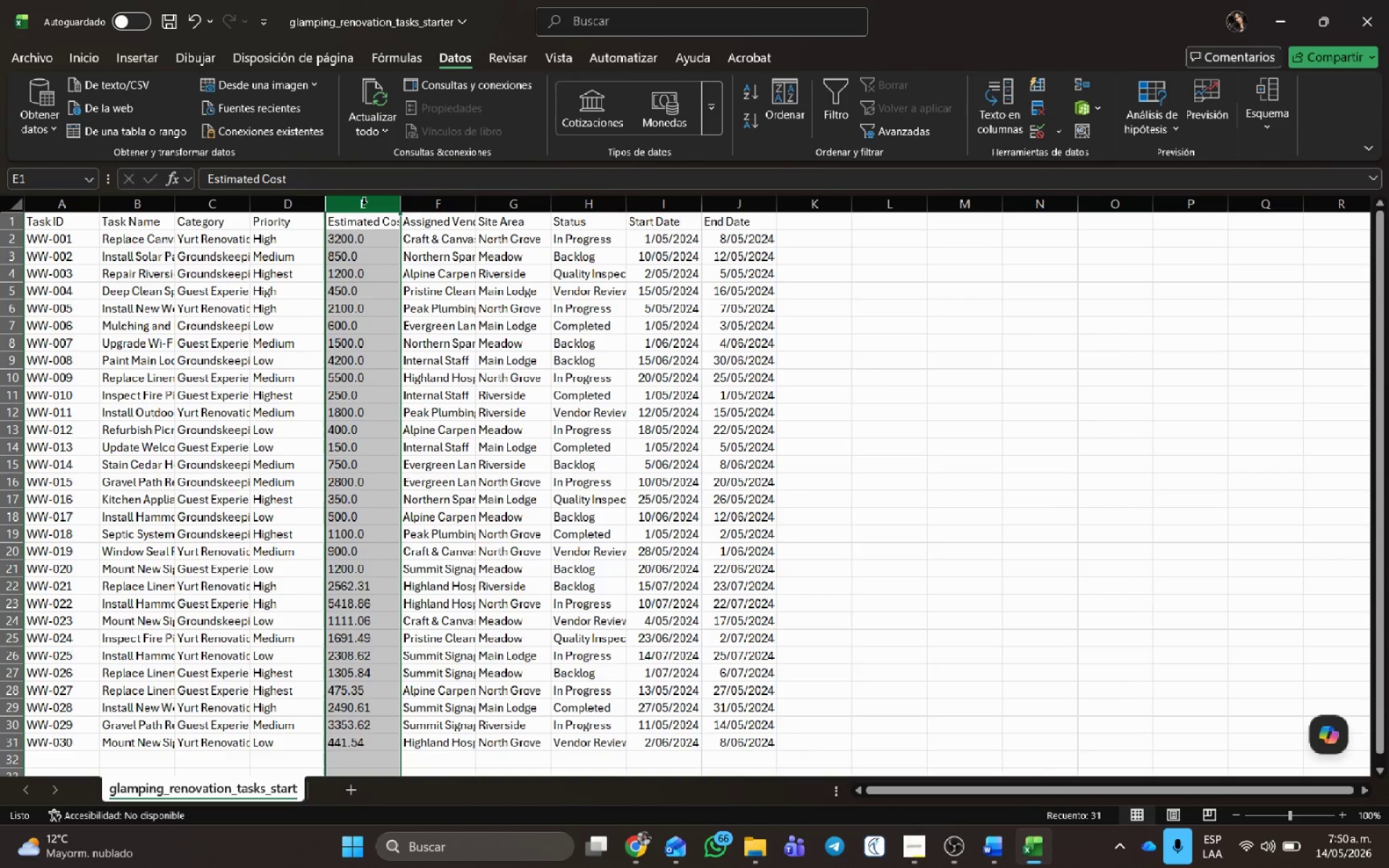 
key(Control+B)
 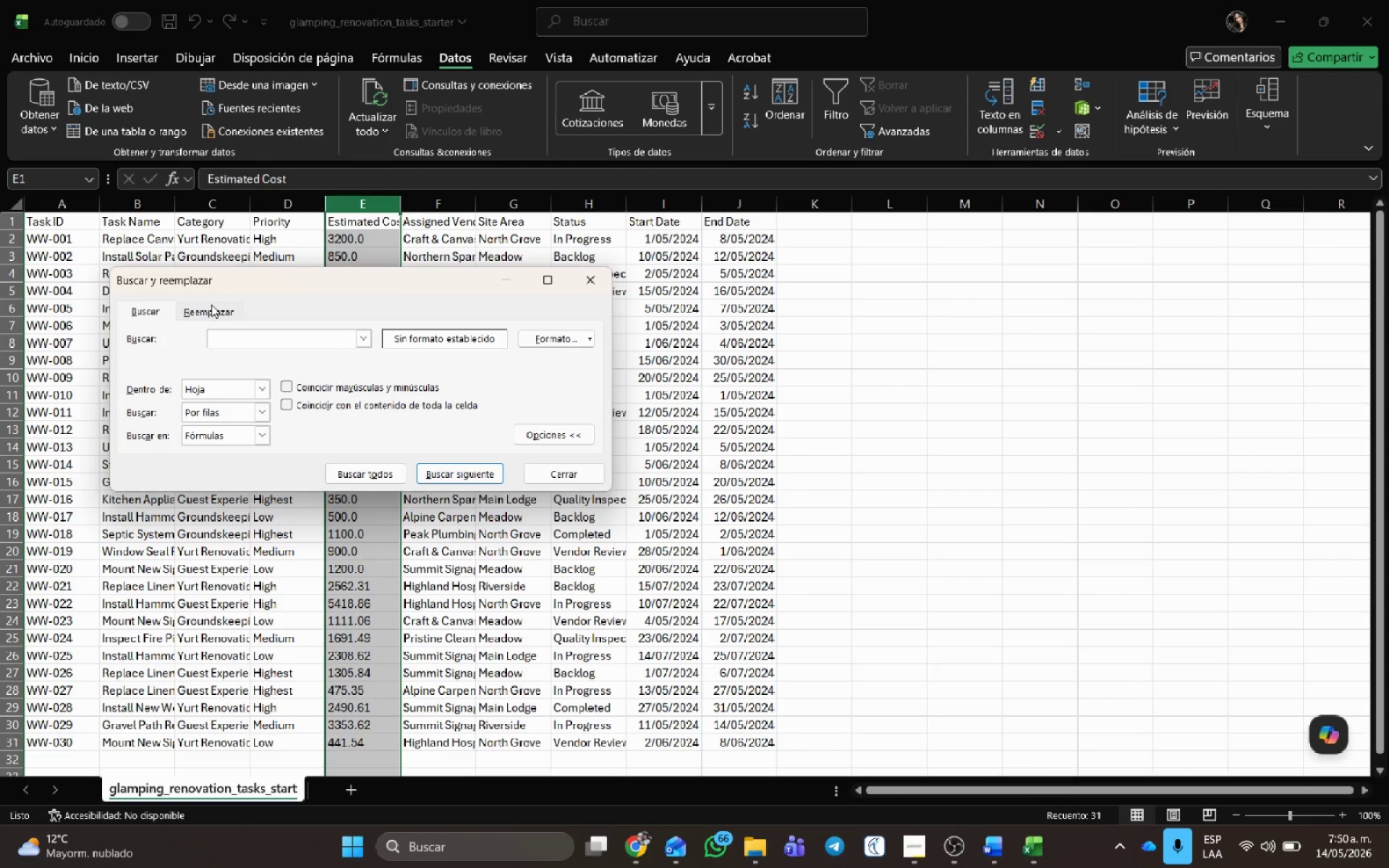 
left_click([212, 305])
 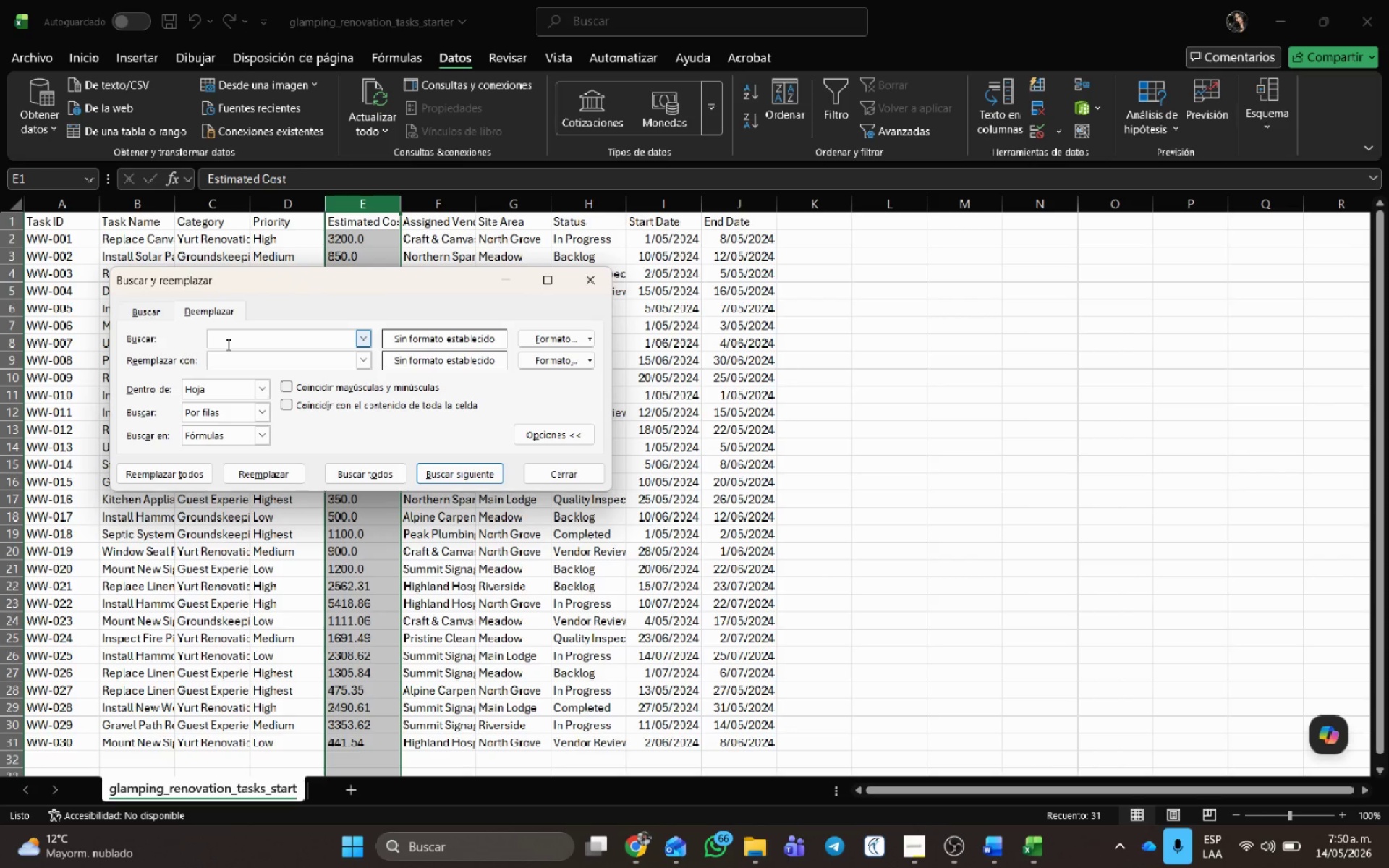 
key(Period)
 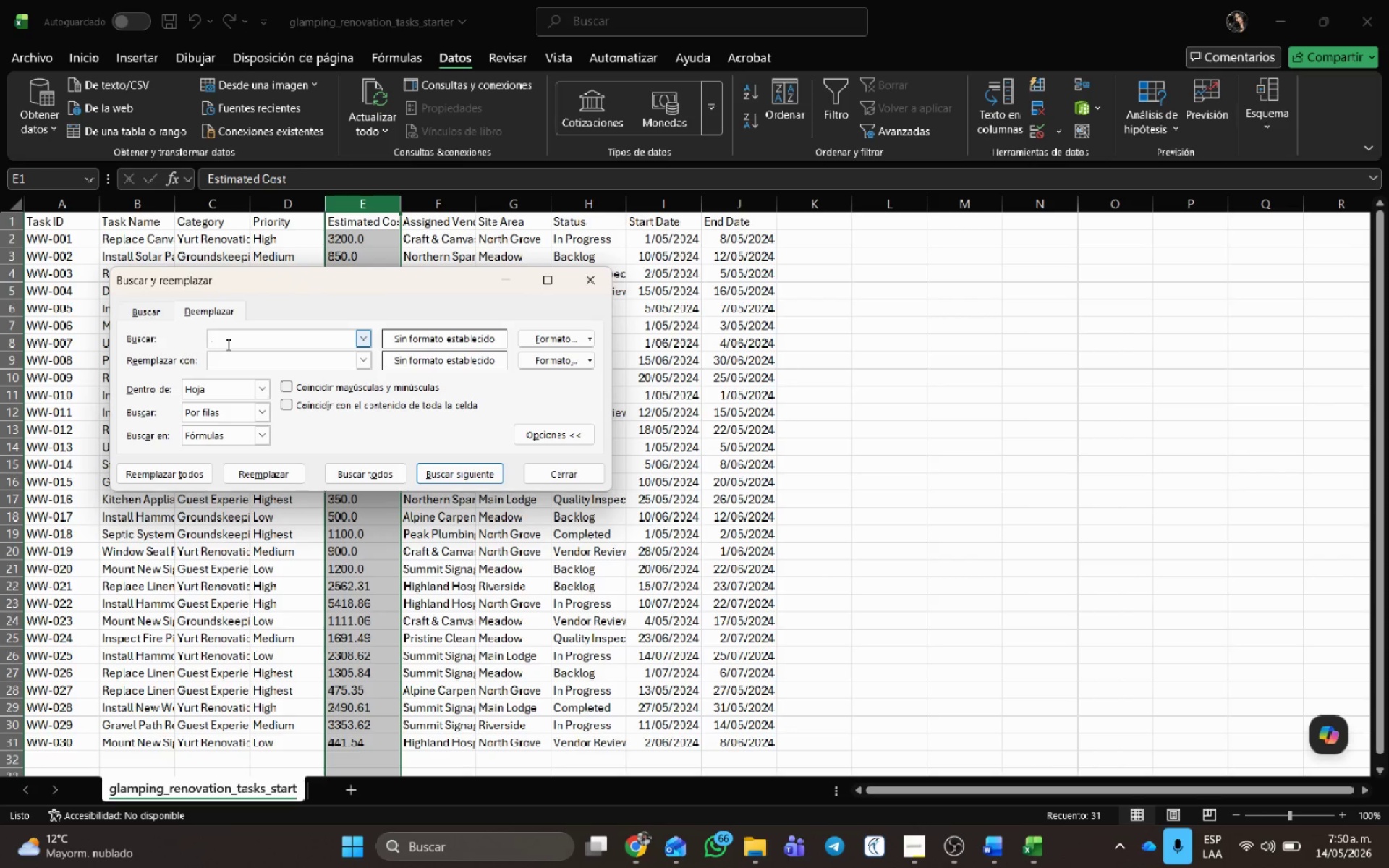 
key(Tab)
 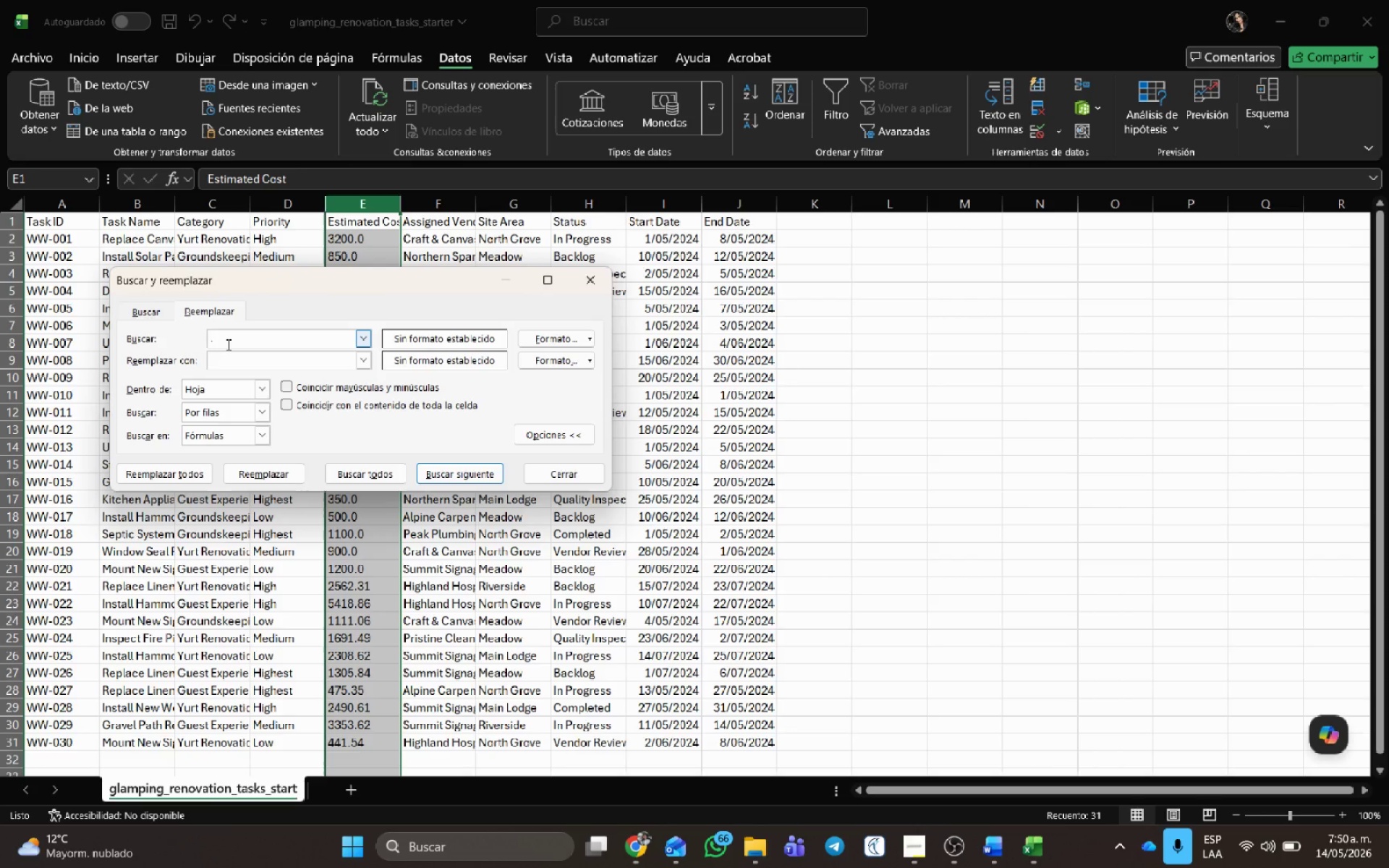 
key(Comma)
 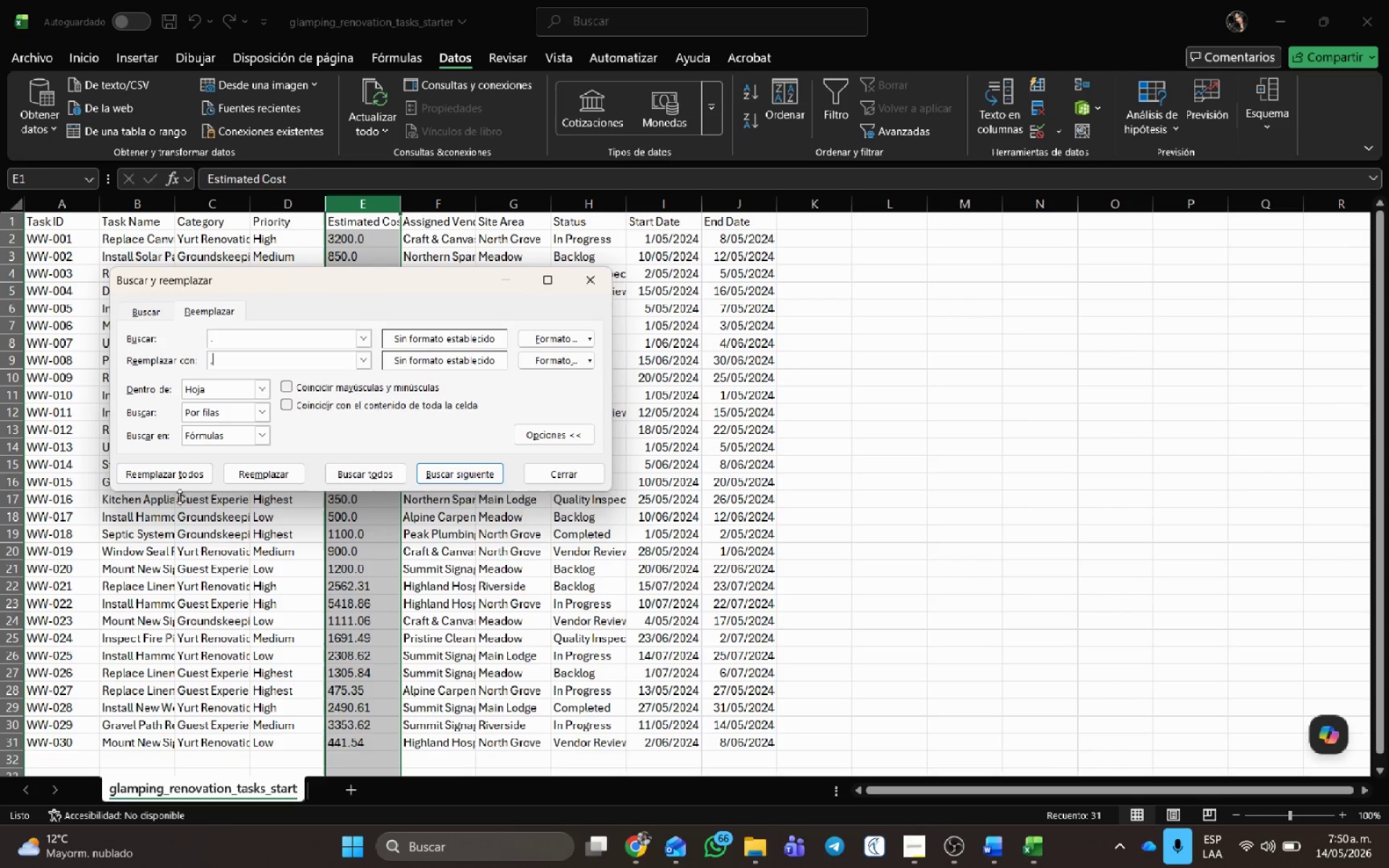 
left_click([173, 472])
 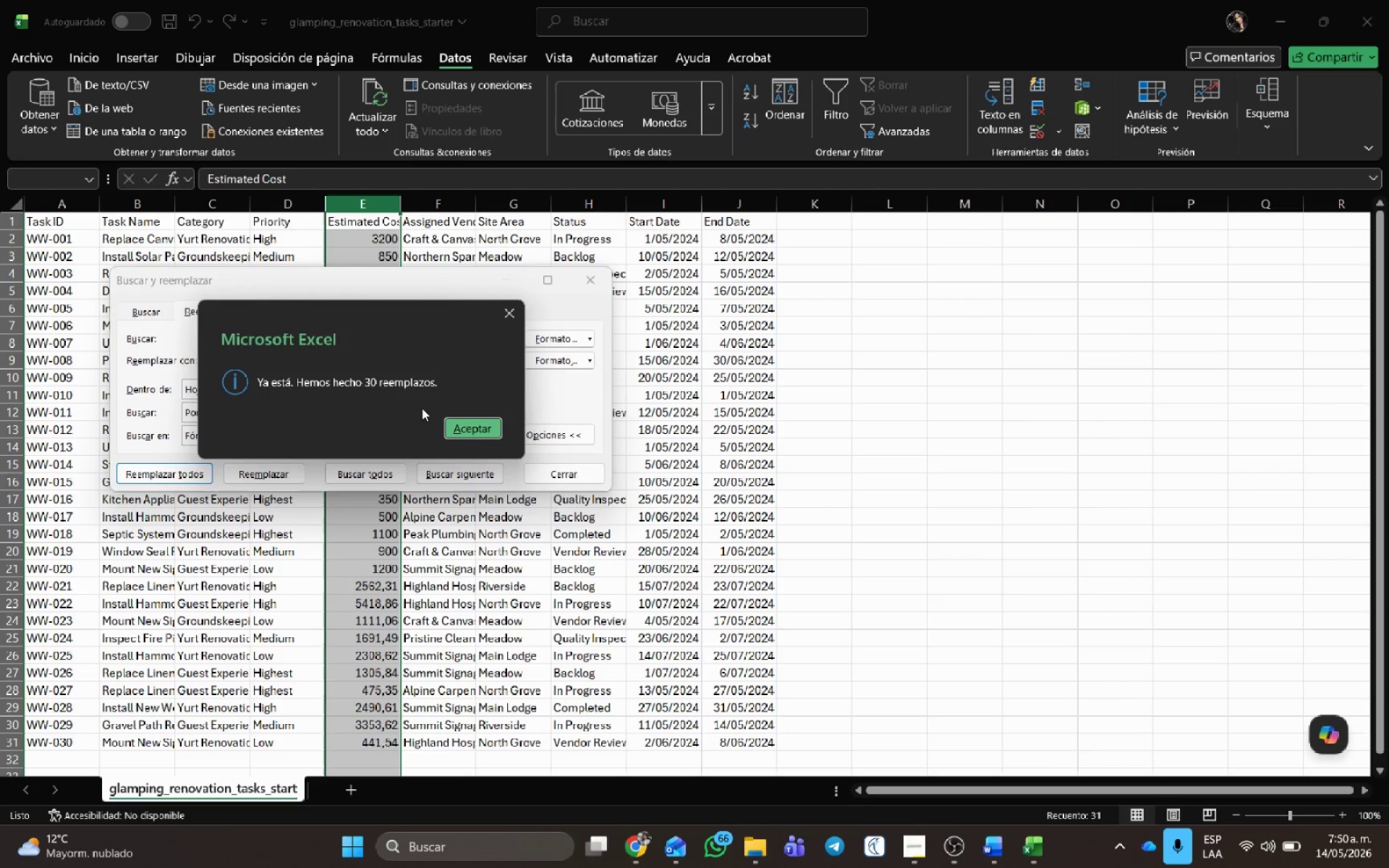 
left_click([467, 432])
 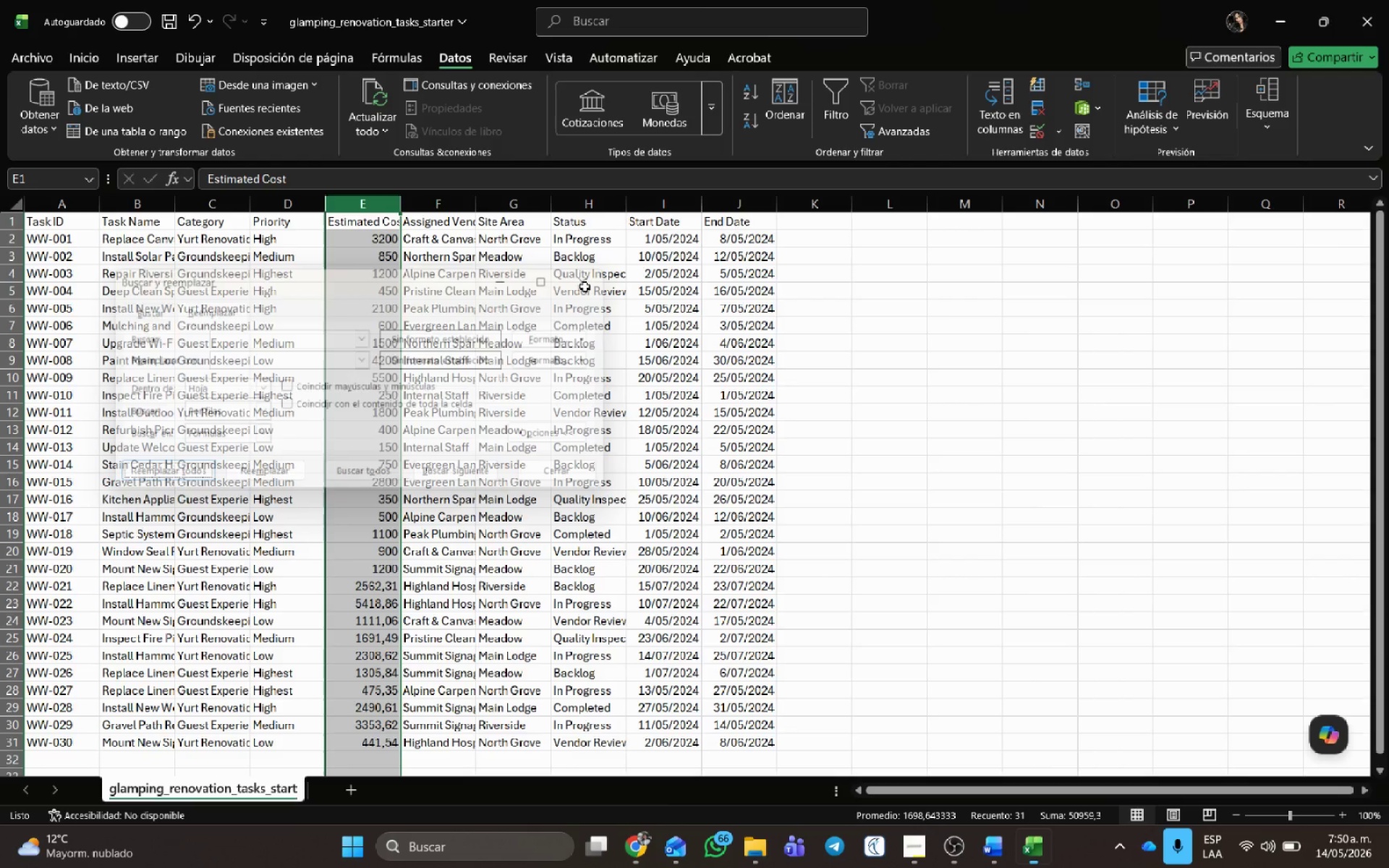 
double_click([577, 496])
 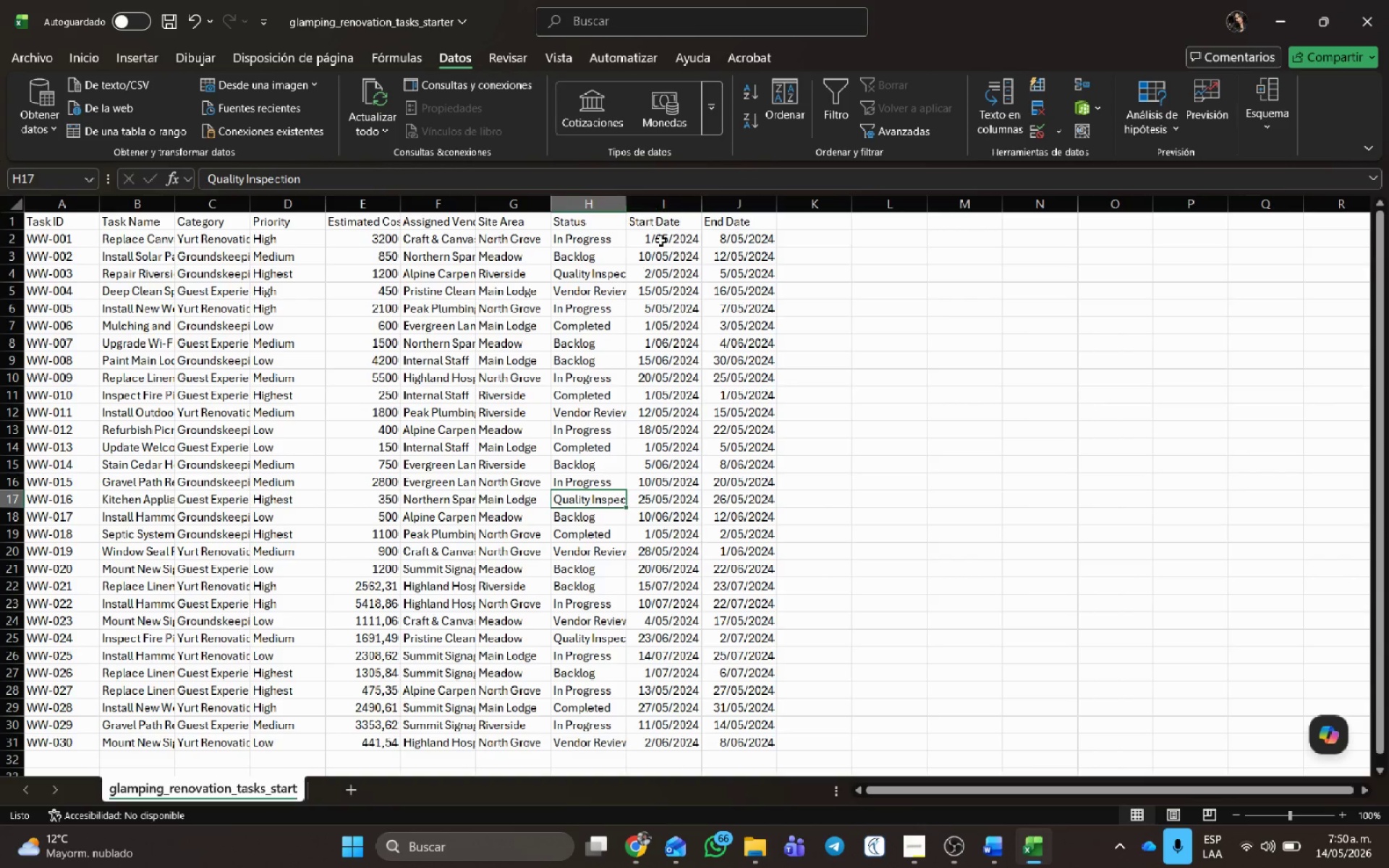 
left_click([660, 240])
 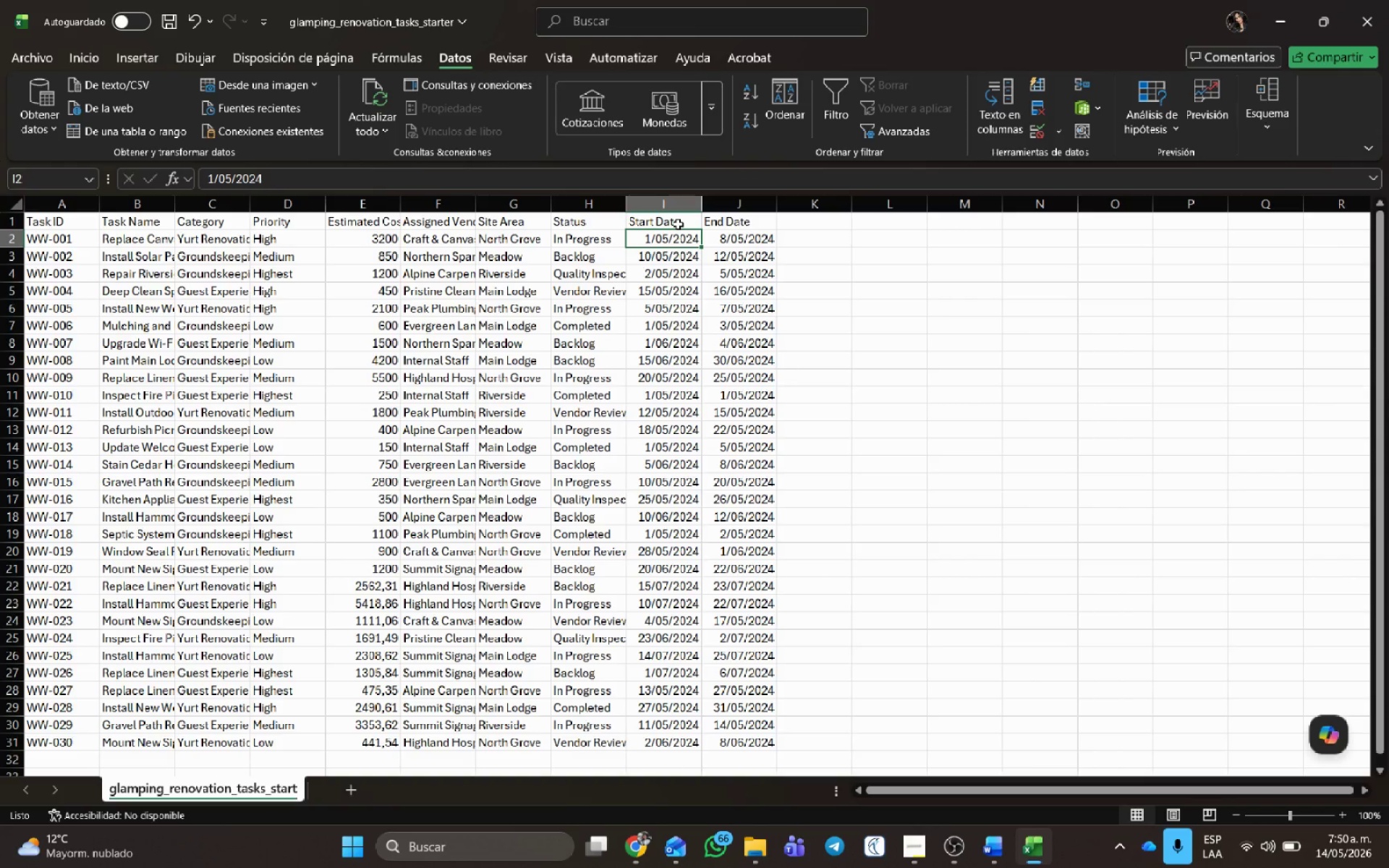 
key(Control+B)
 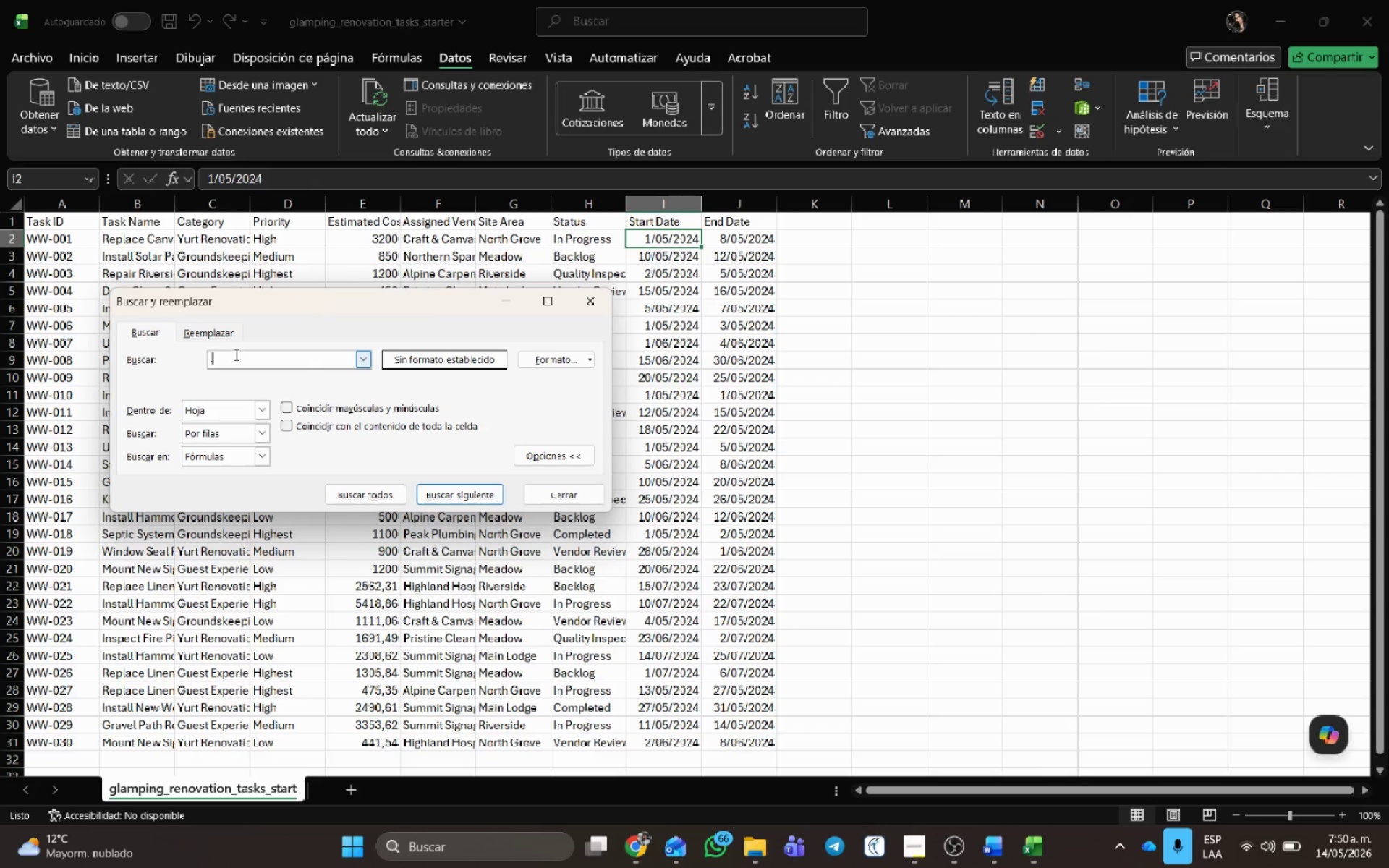 
left_click([208, 326])
 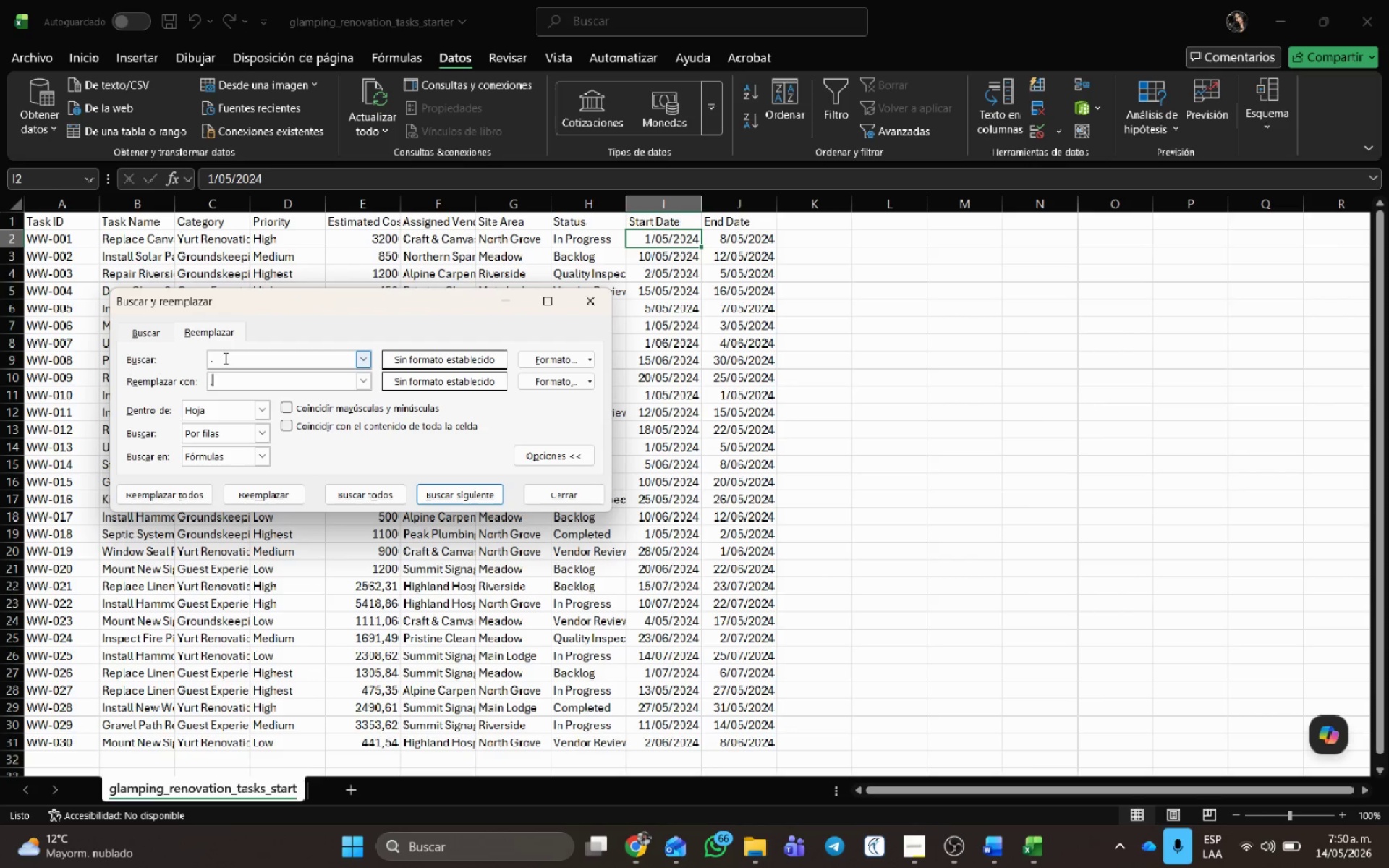 
left_click([224, 358])
 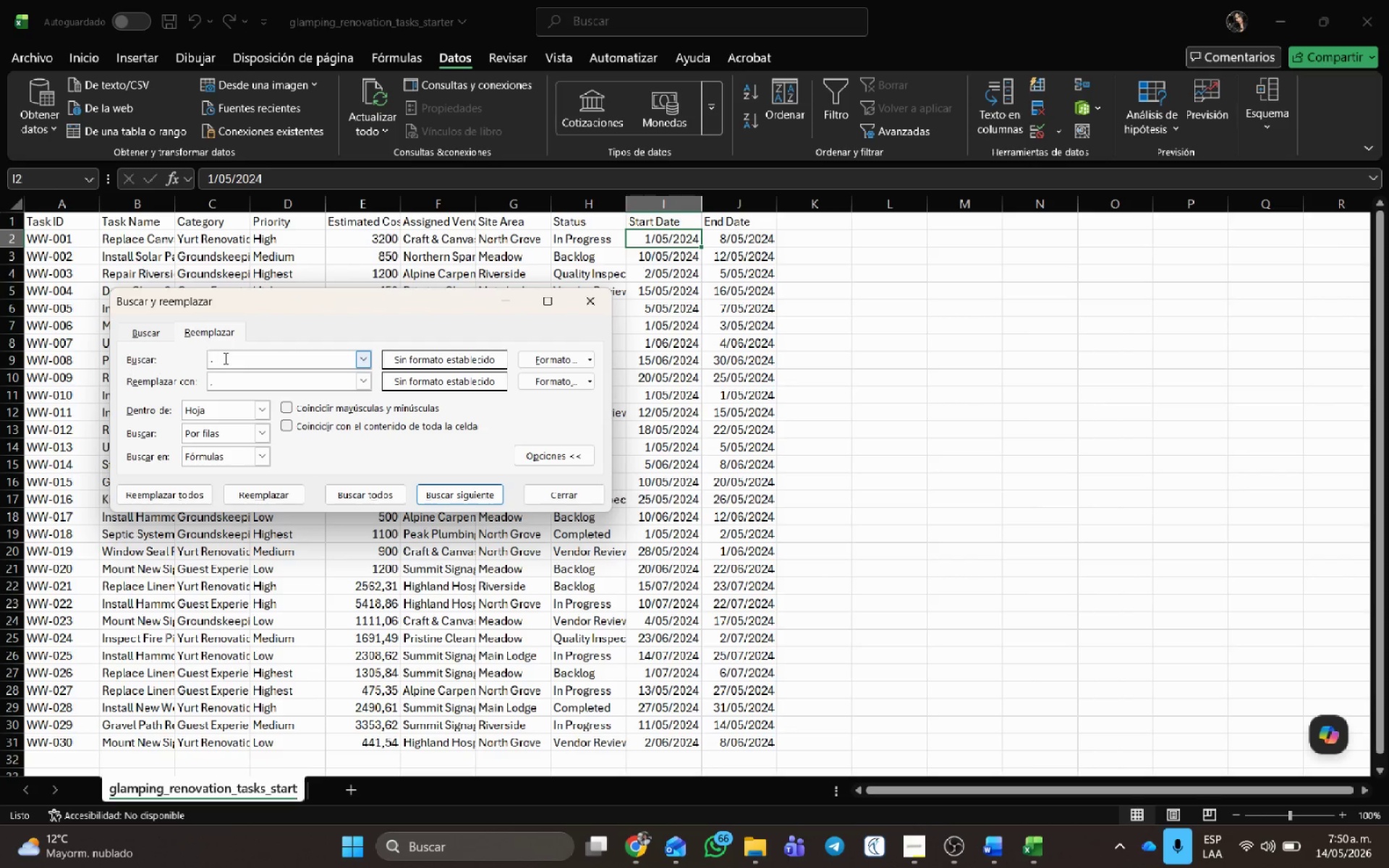 
key(Backspace)
 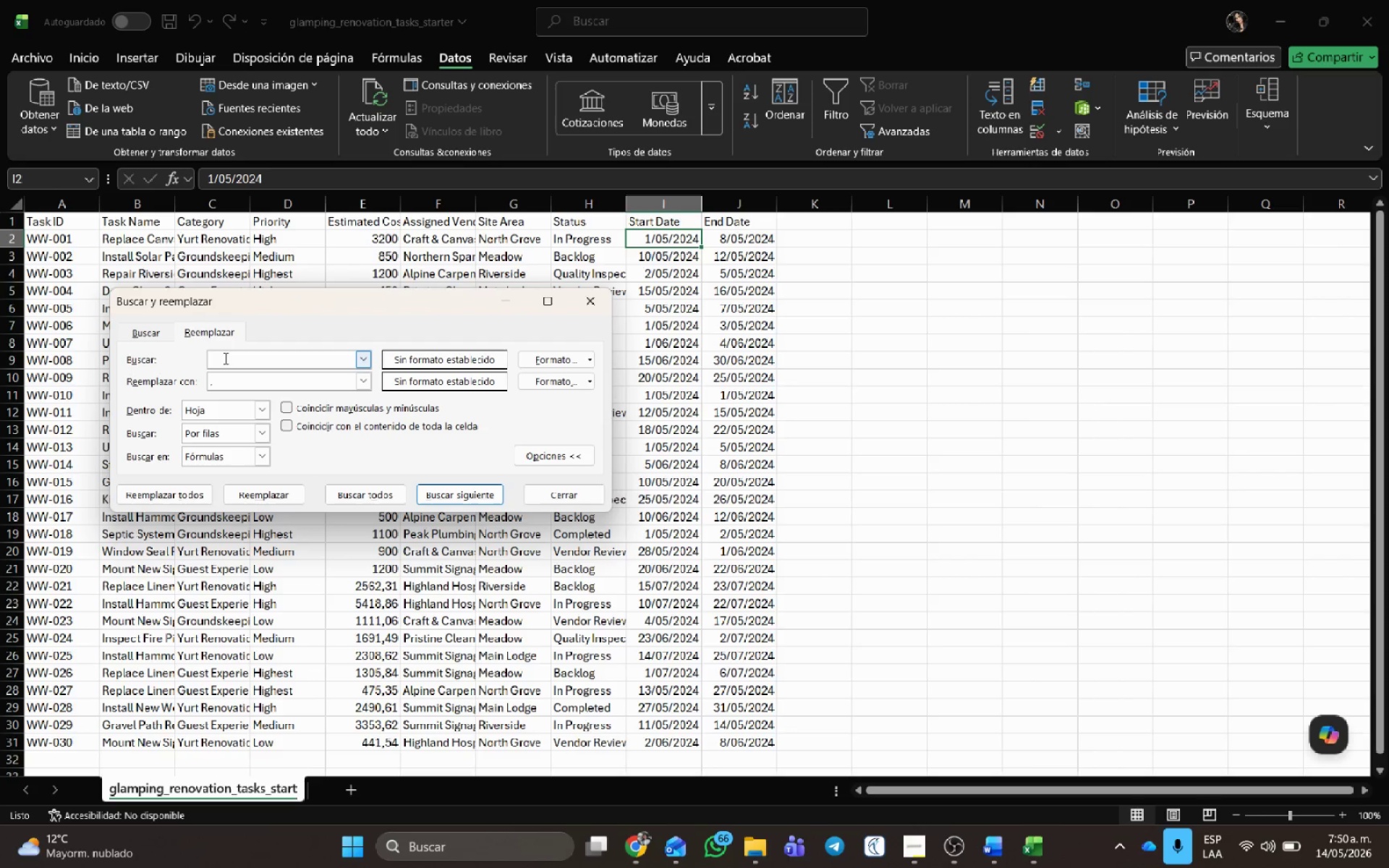 
key(Numpad2)
 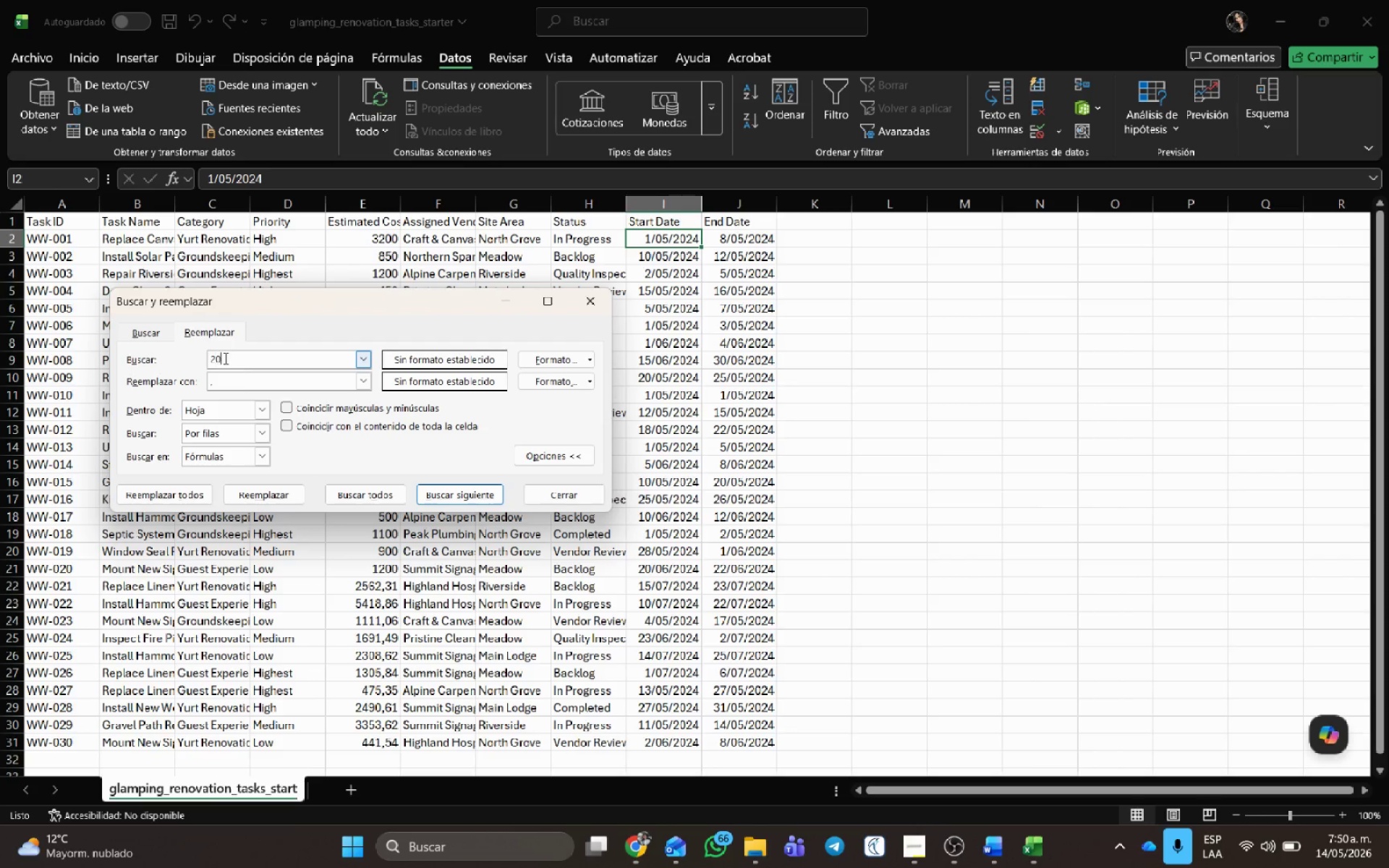 
key(Numpad0)
 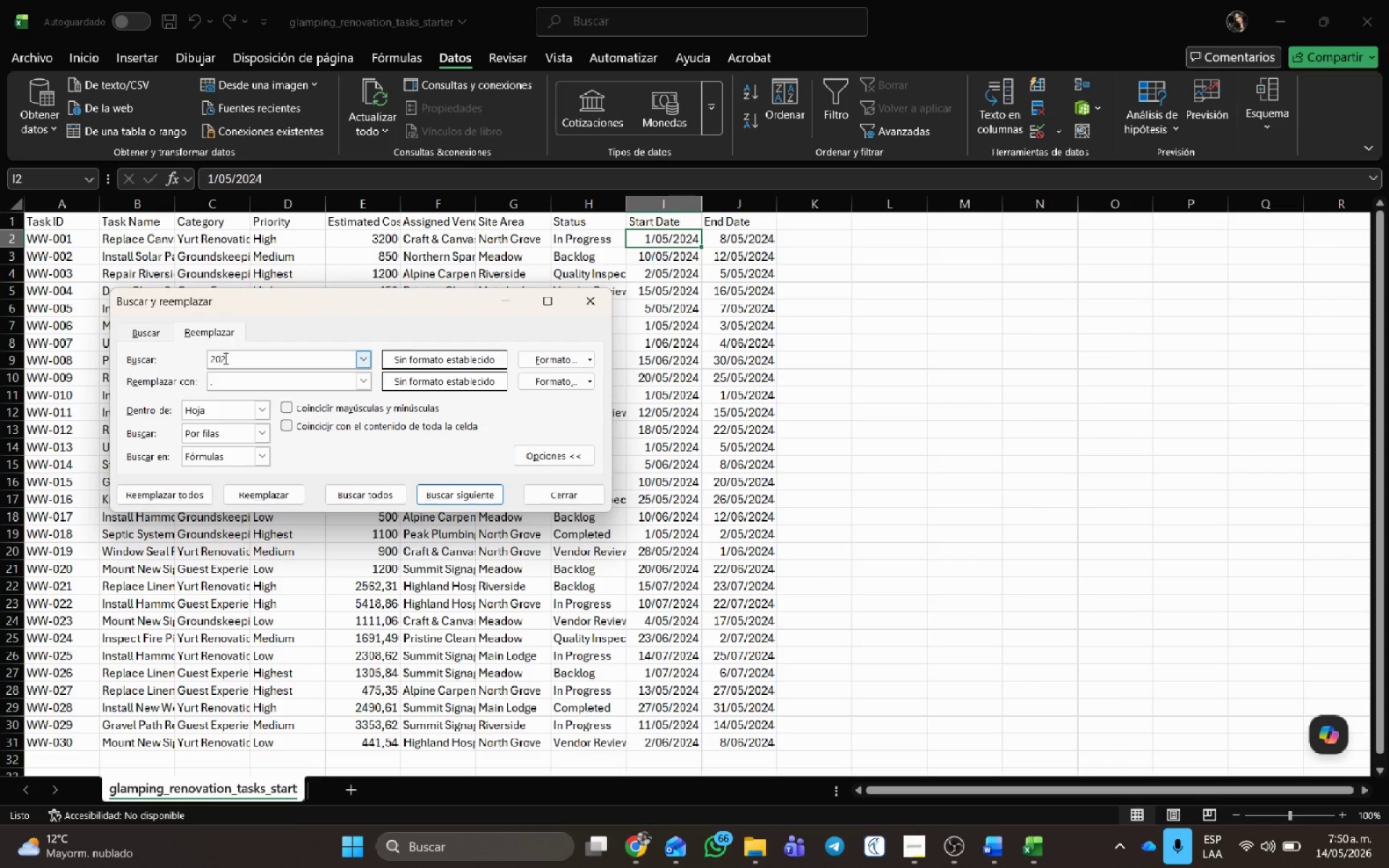 
key(Numpad2)
 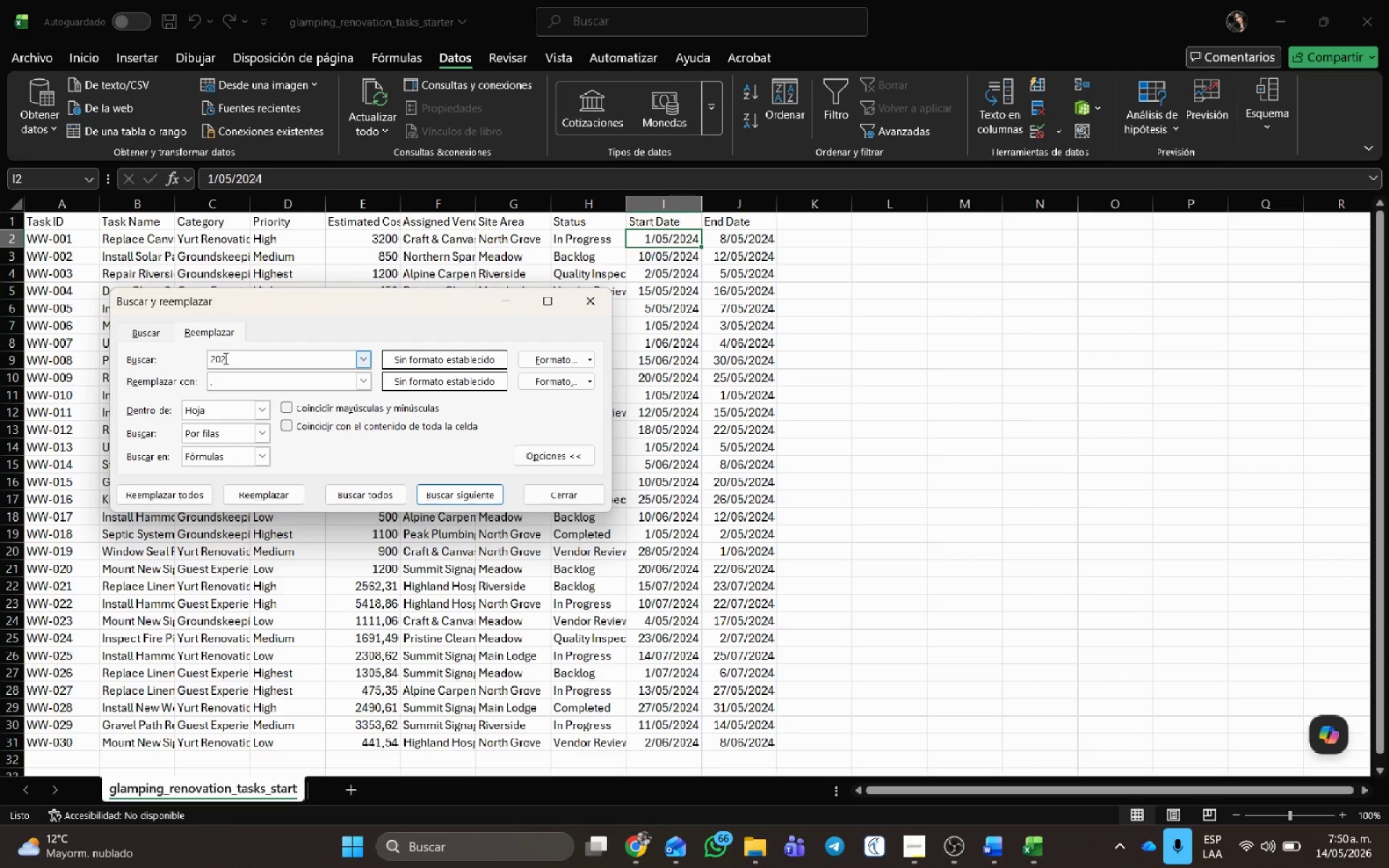 
key(Numpad4)
 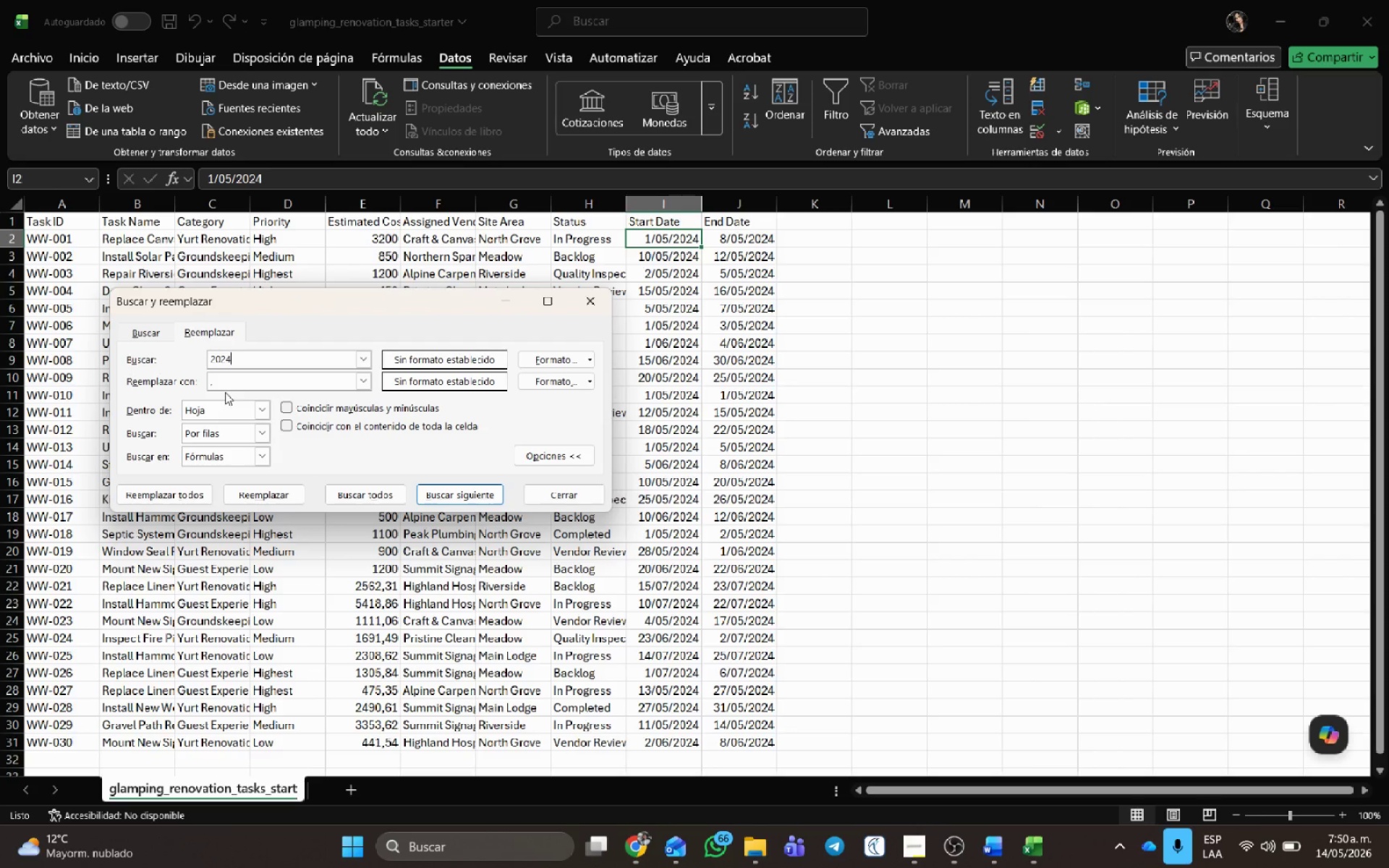 
left_click_drag(start_coordinate=[225, 380], to_coordinate=[0, 438])
 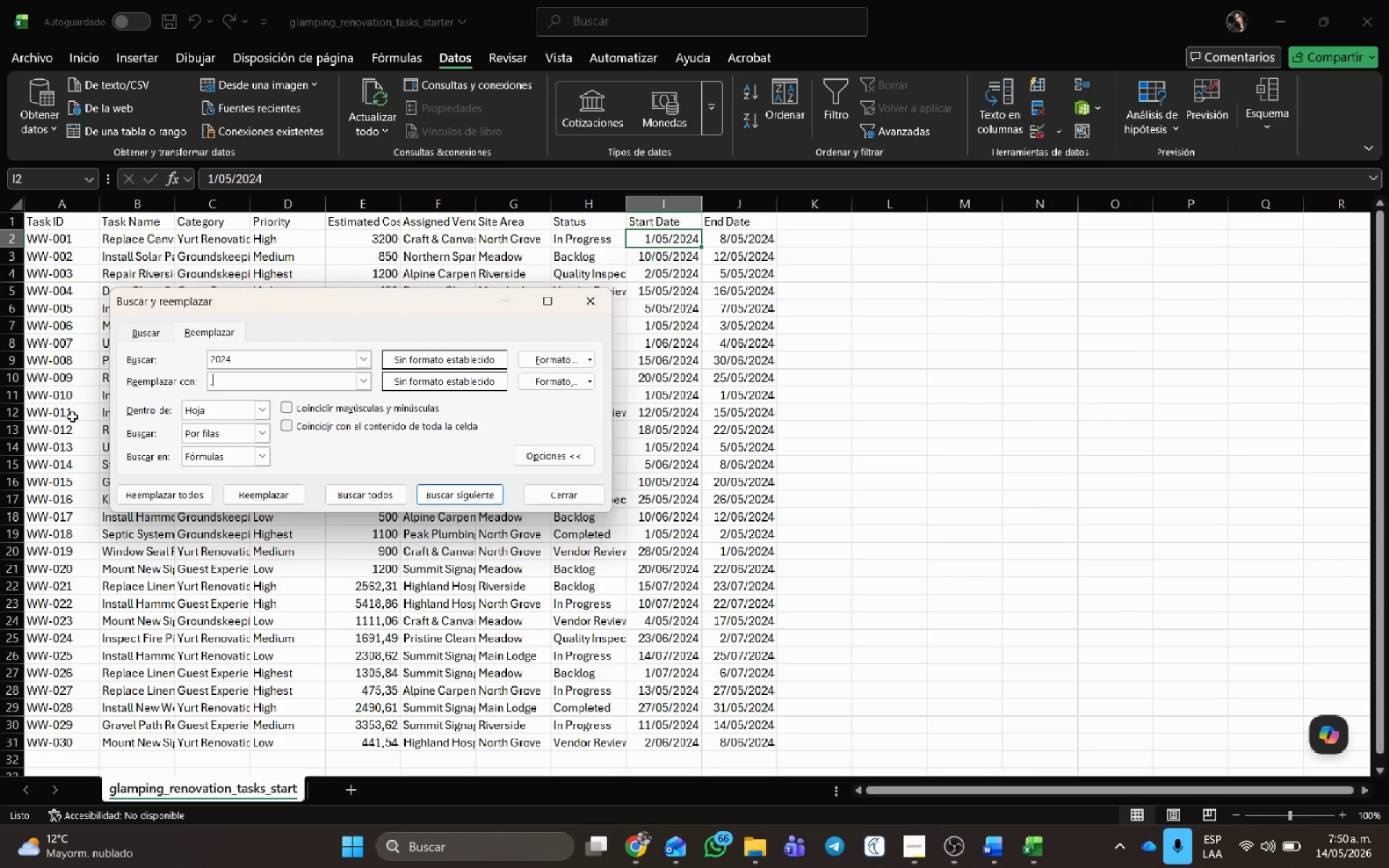 
key(Backspace)
 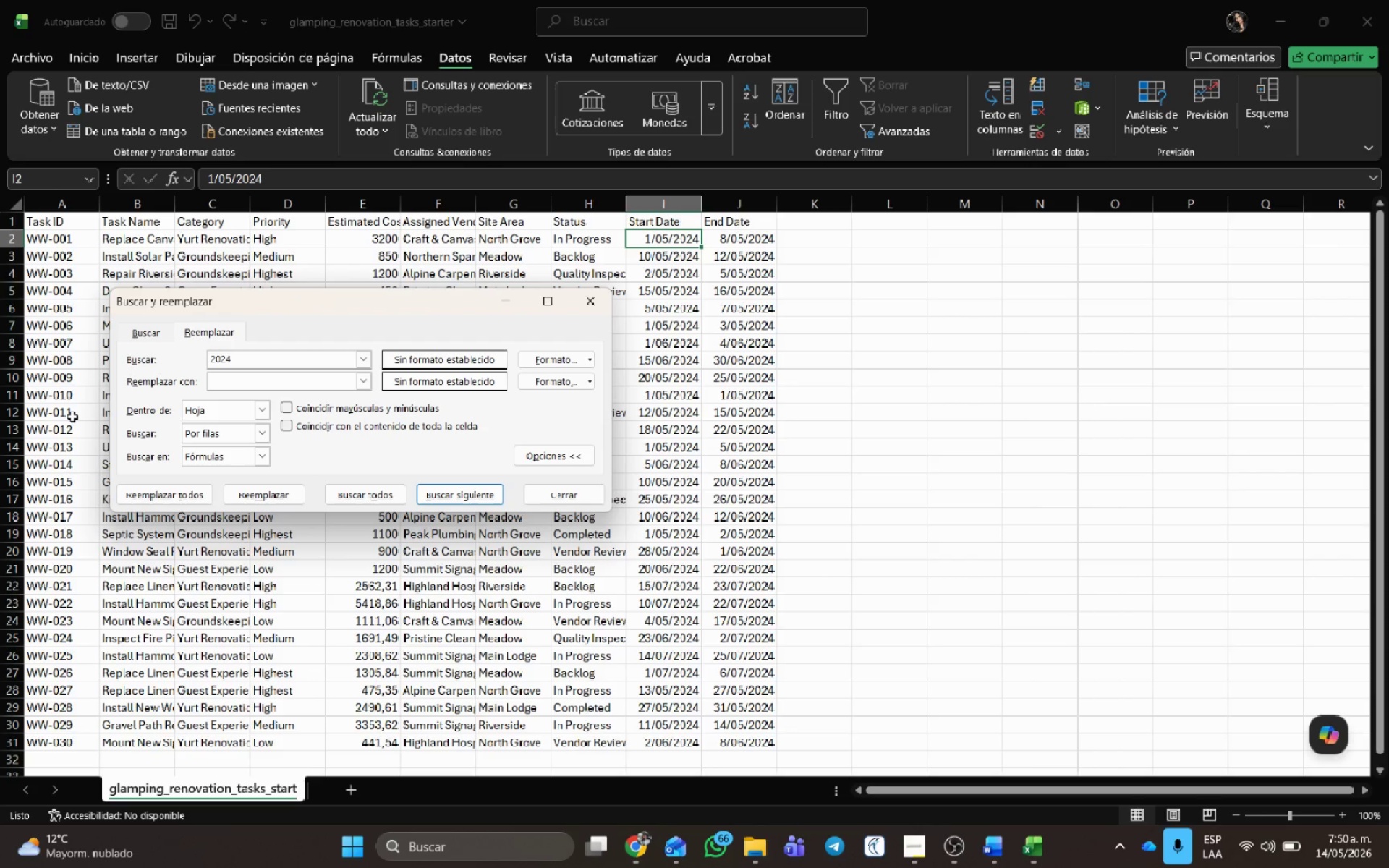 
key(Numpad2)
 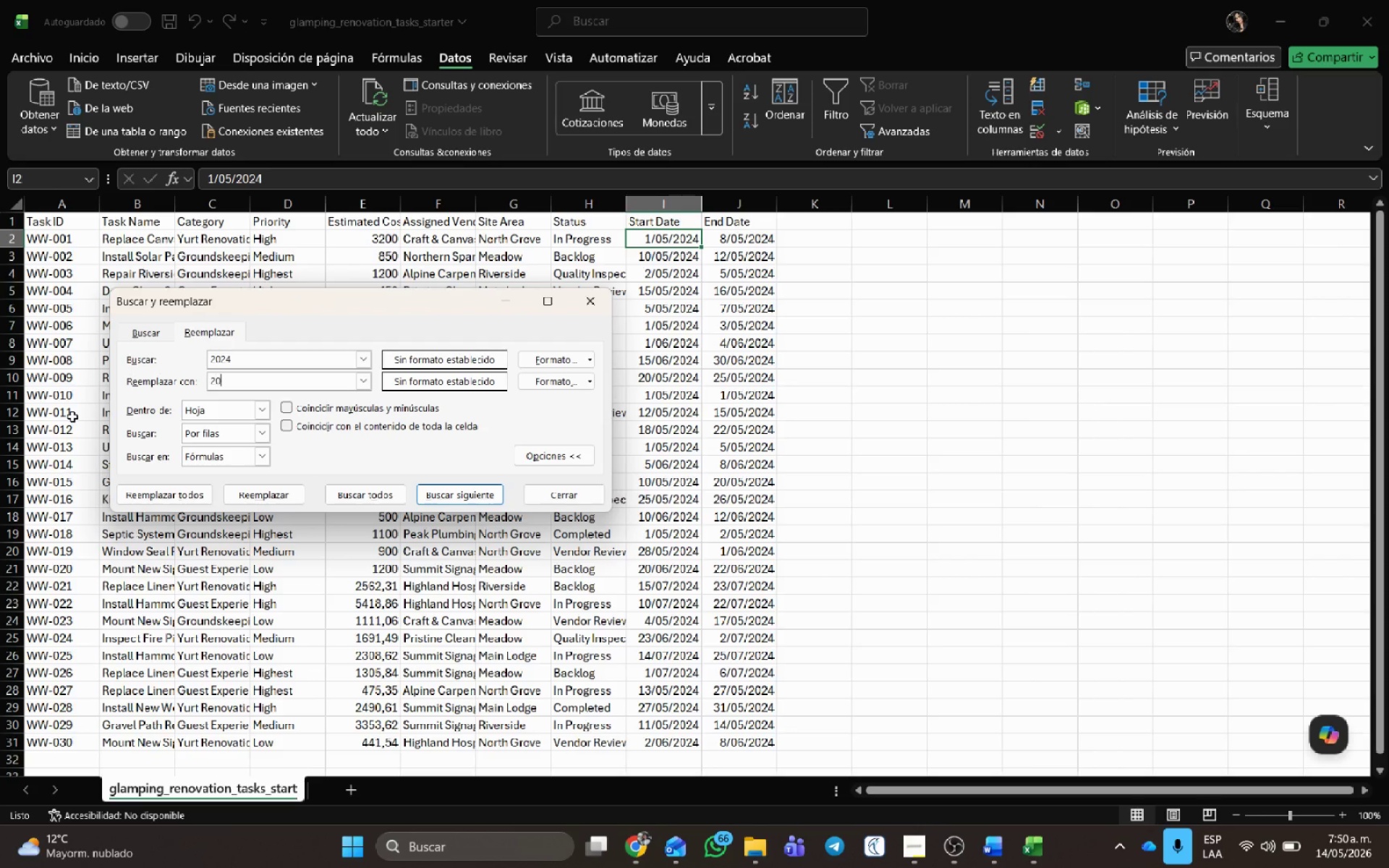 
key(Numpad0)
 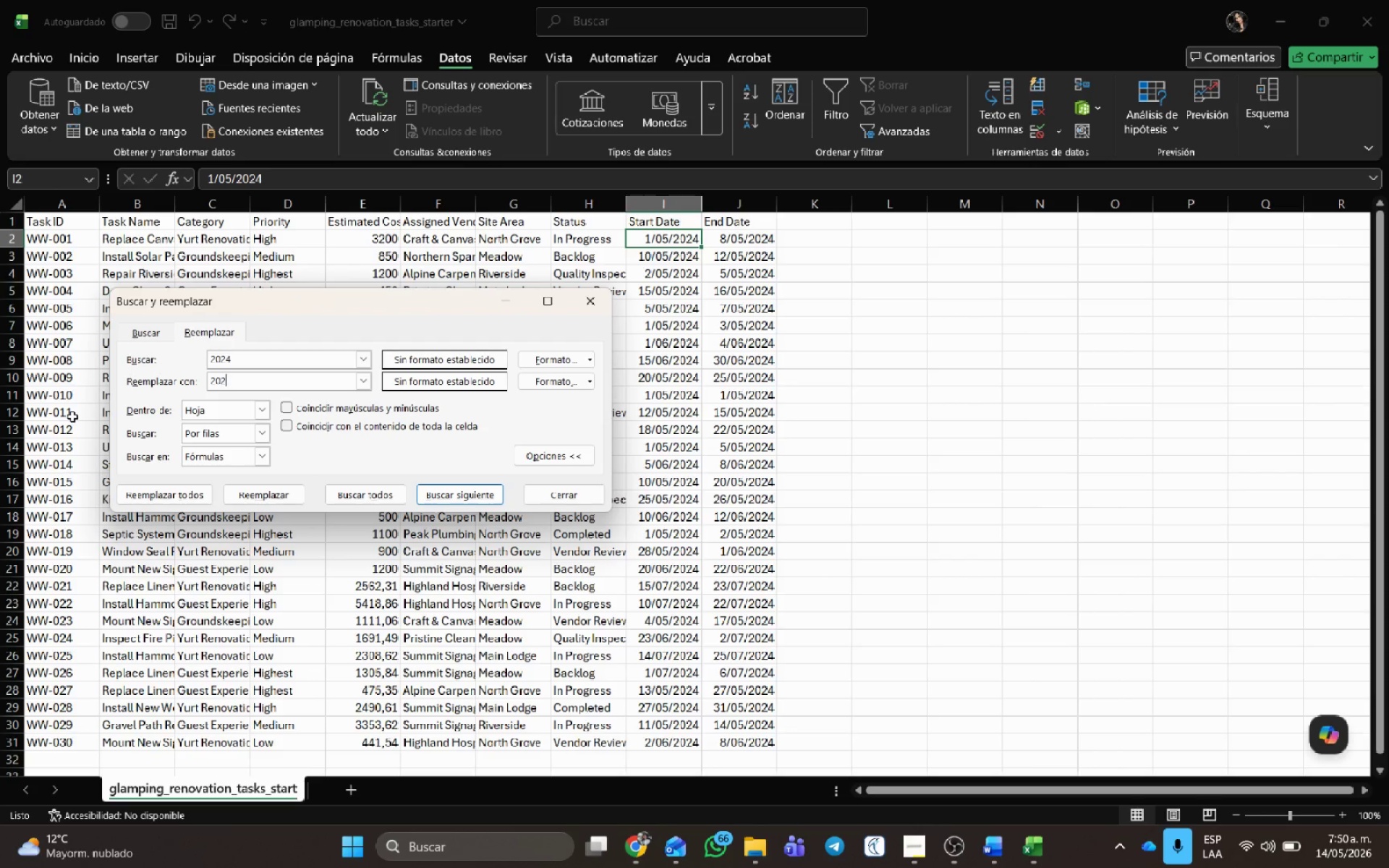 
key(Numpad2)
 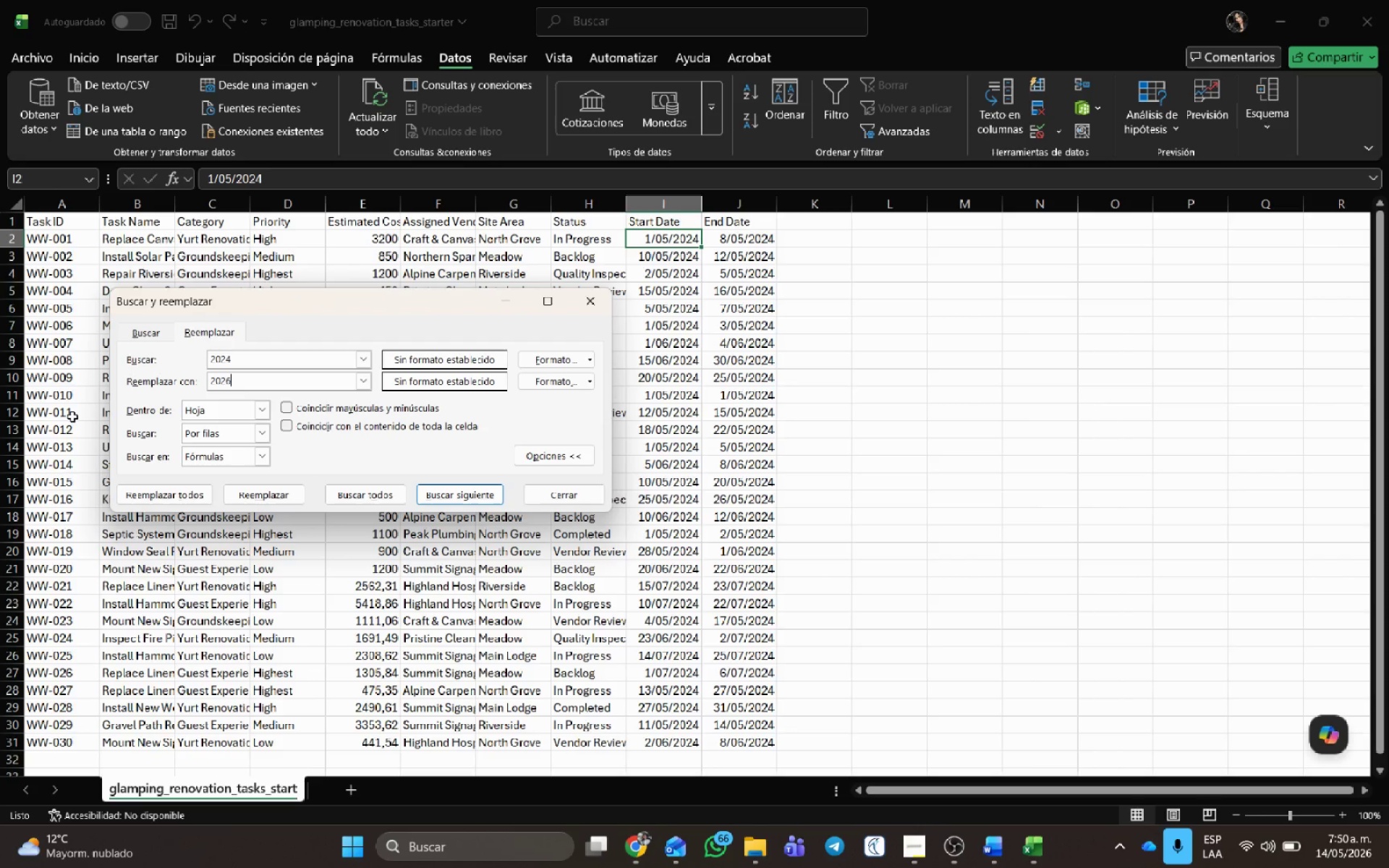 
key(Numpad6)
 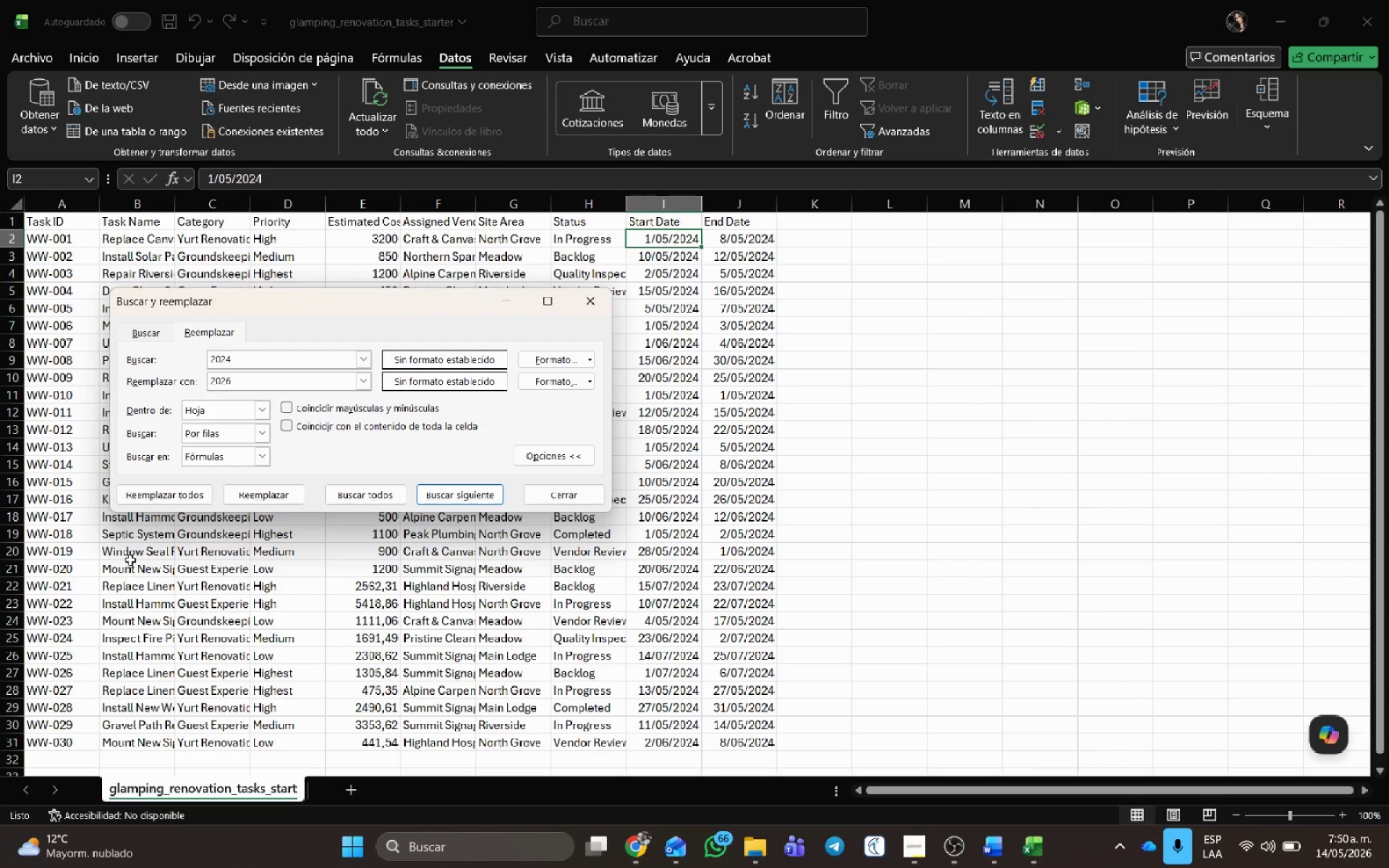 
mouse_move([166, 492])
 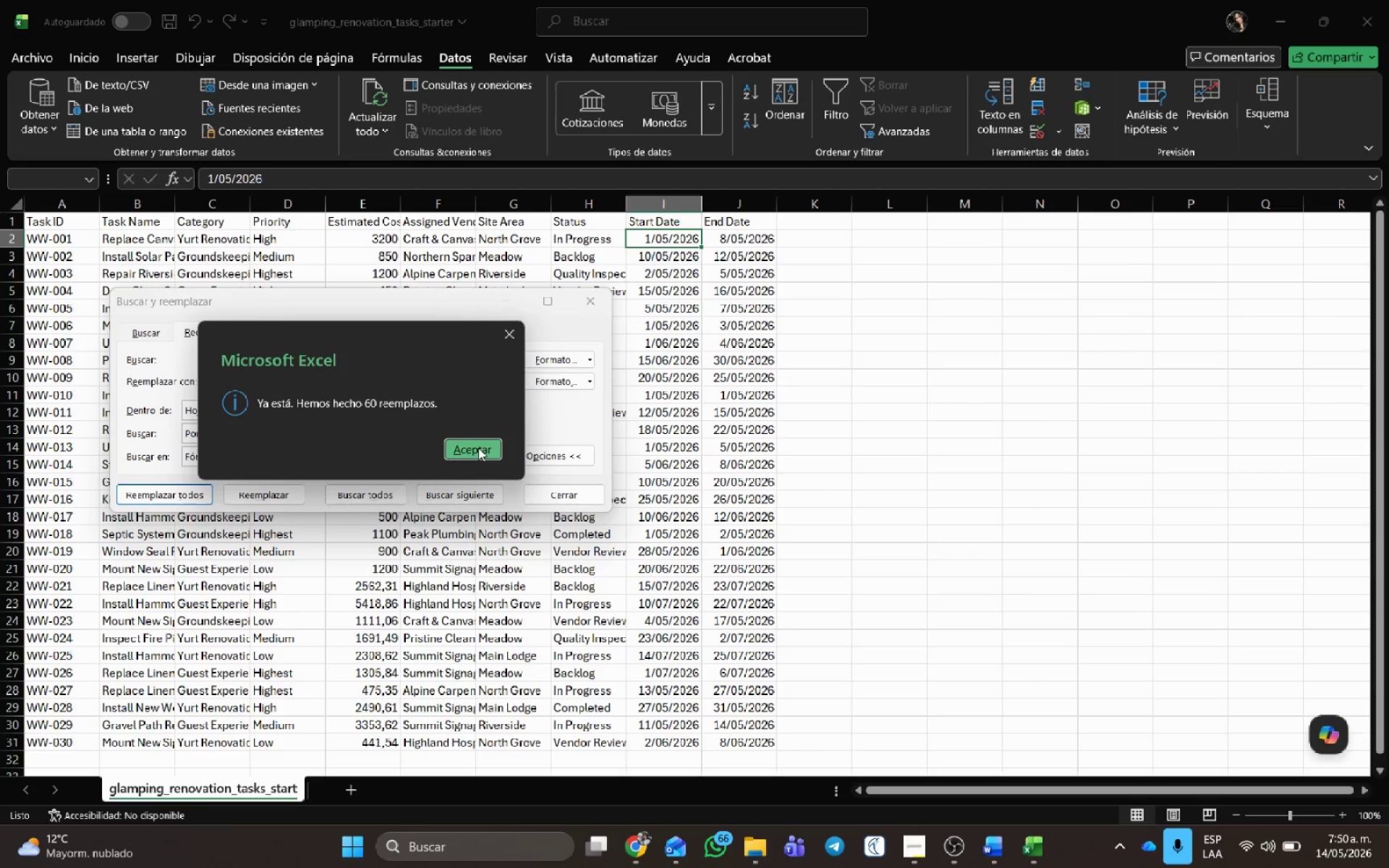 
left_click([478, 448])
 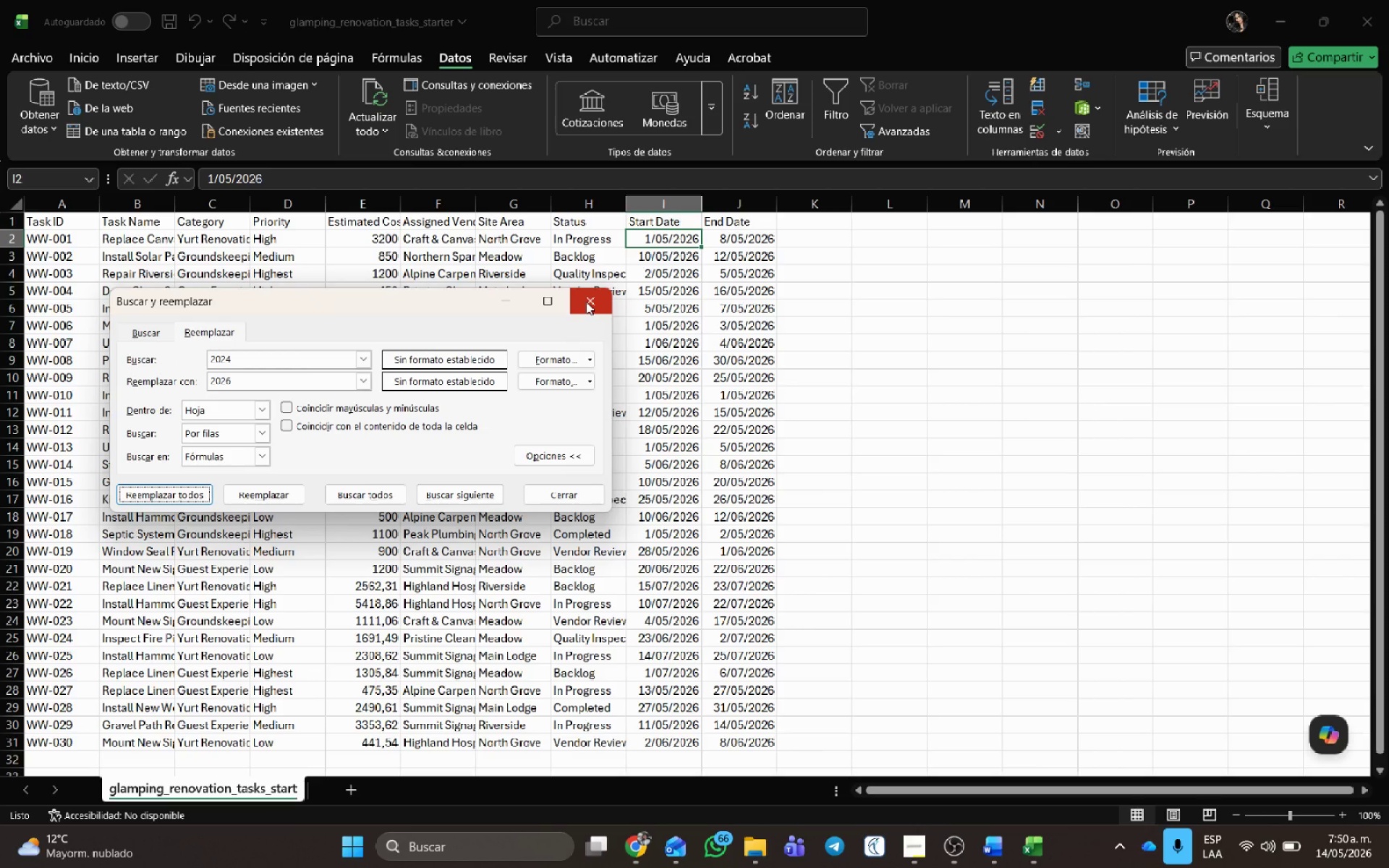 
left_click([586, 302])
 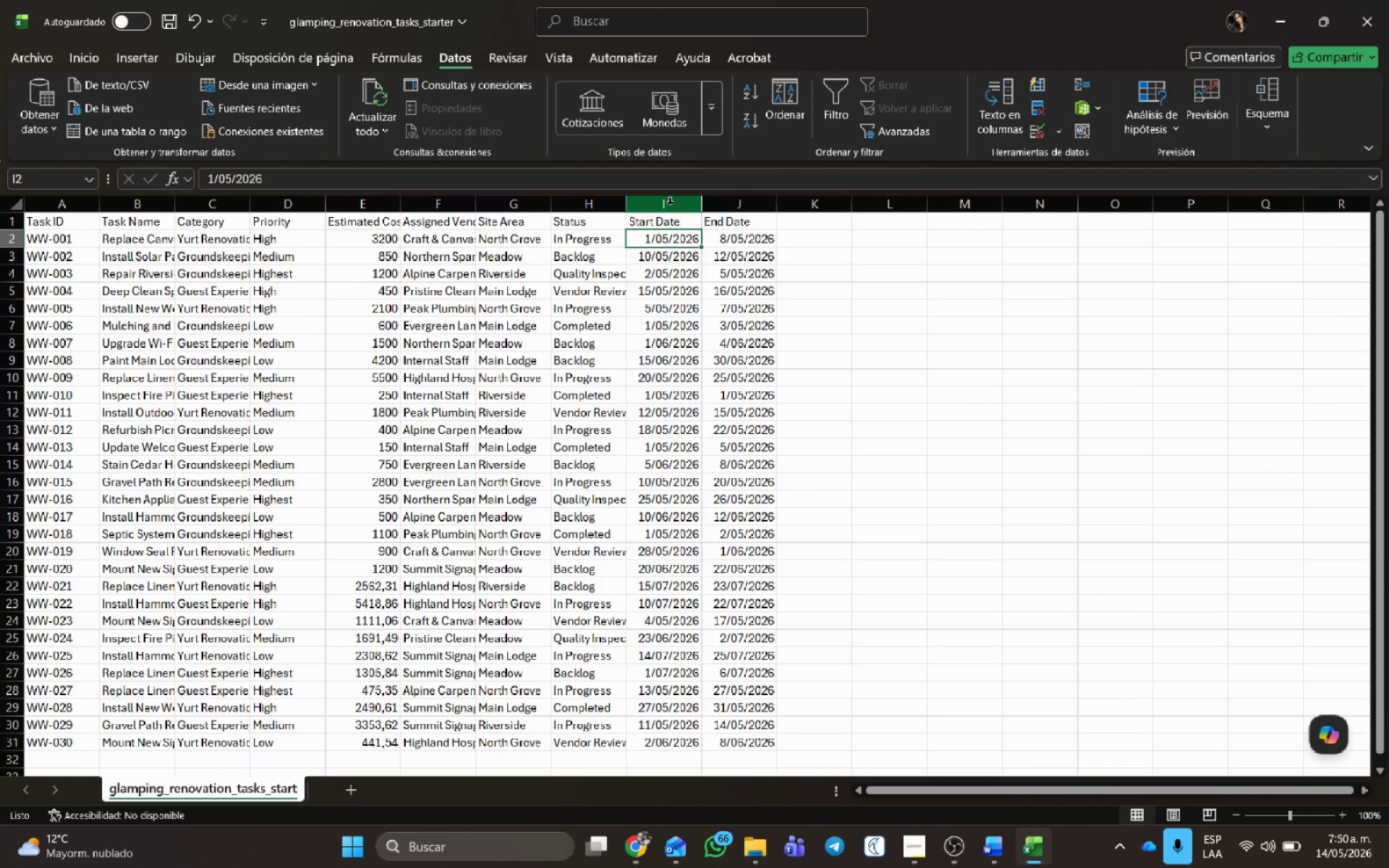 
left_click([670, 204])
 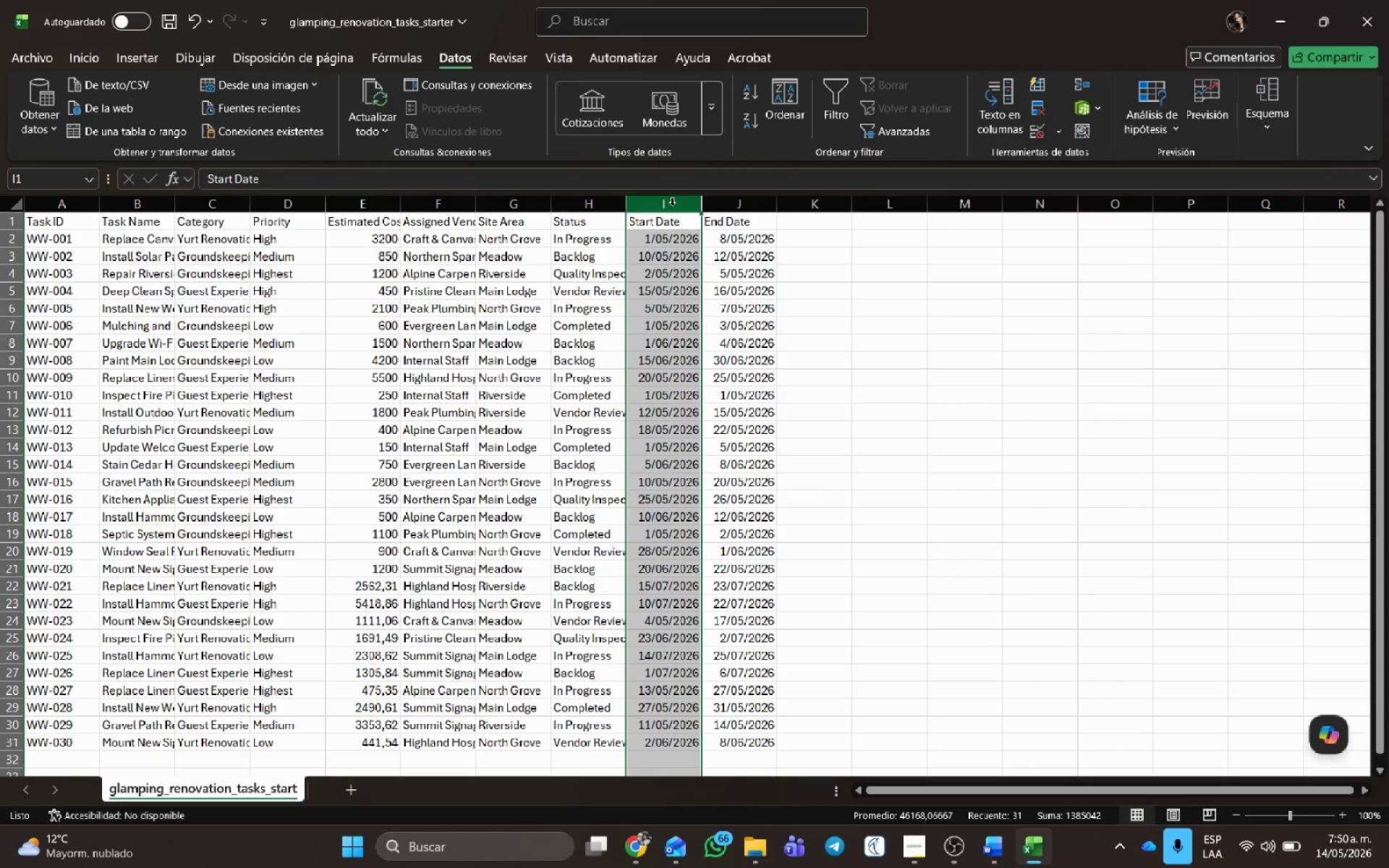 
key(Shift+ArrowRight)
 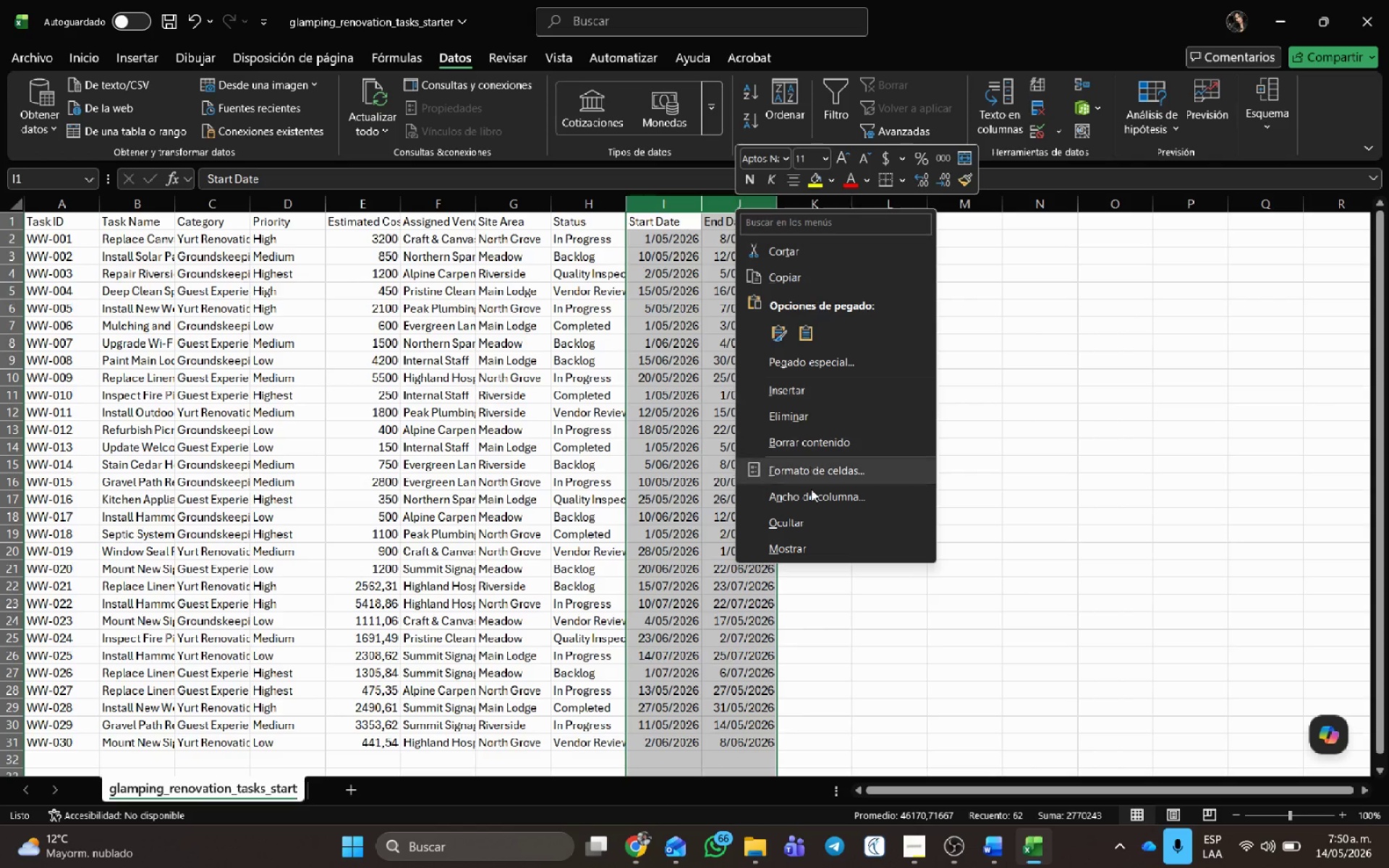 
left_click([815, 472])
 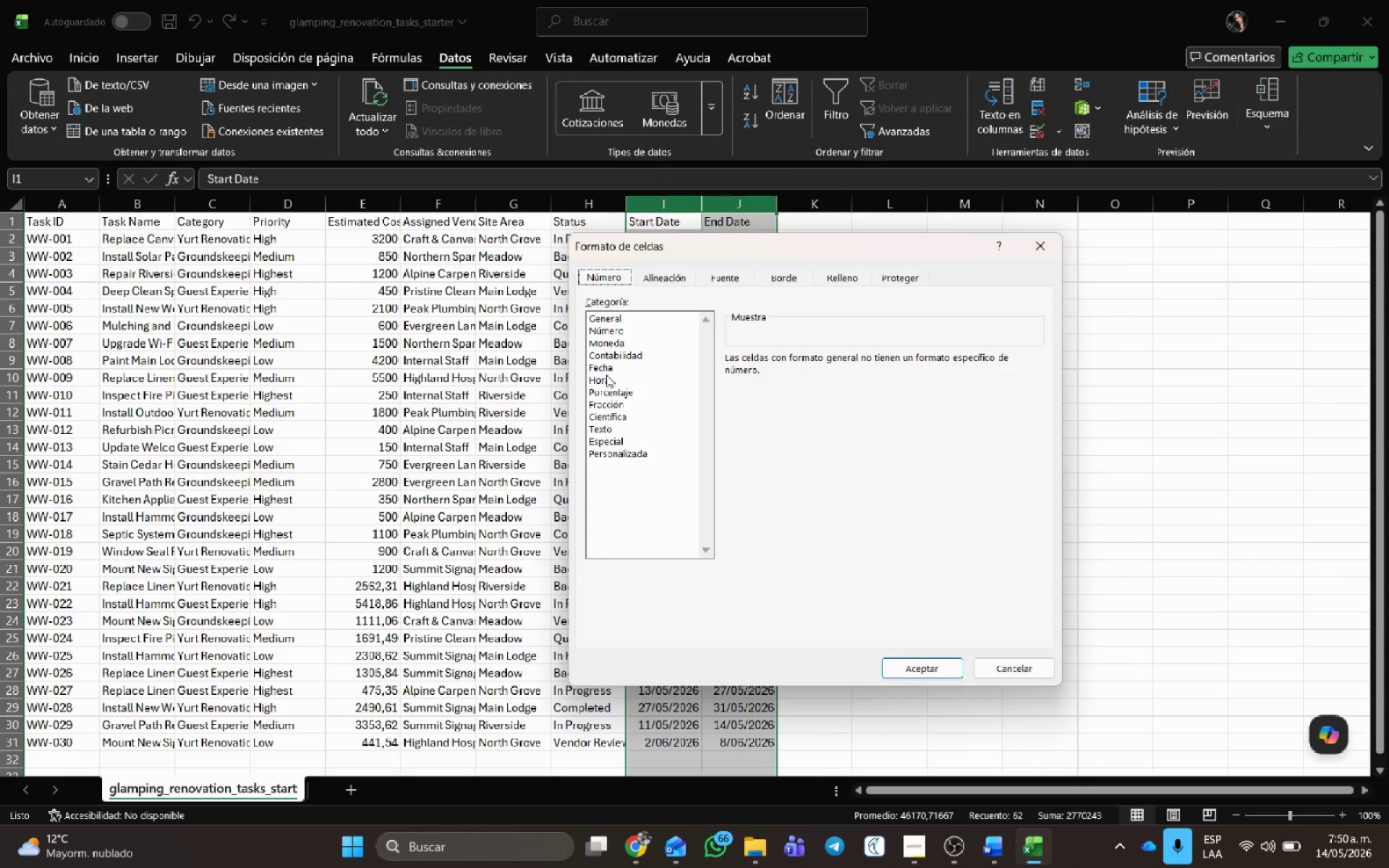 
left_click([602, 382])
 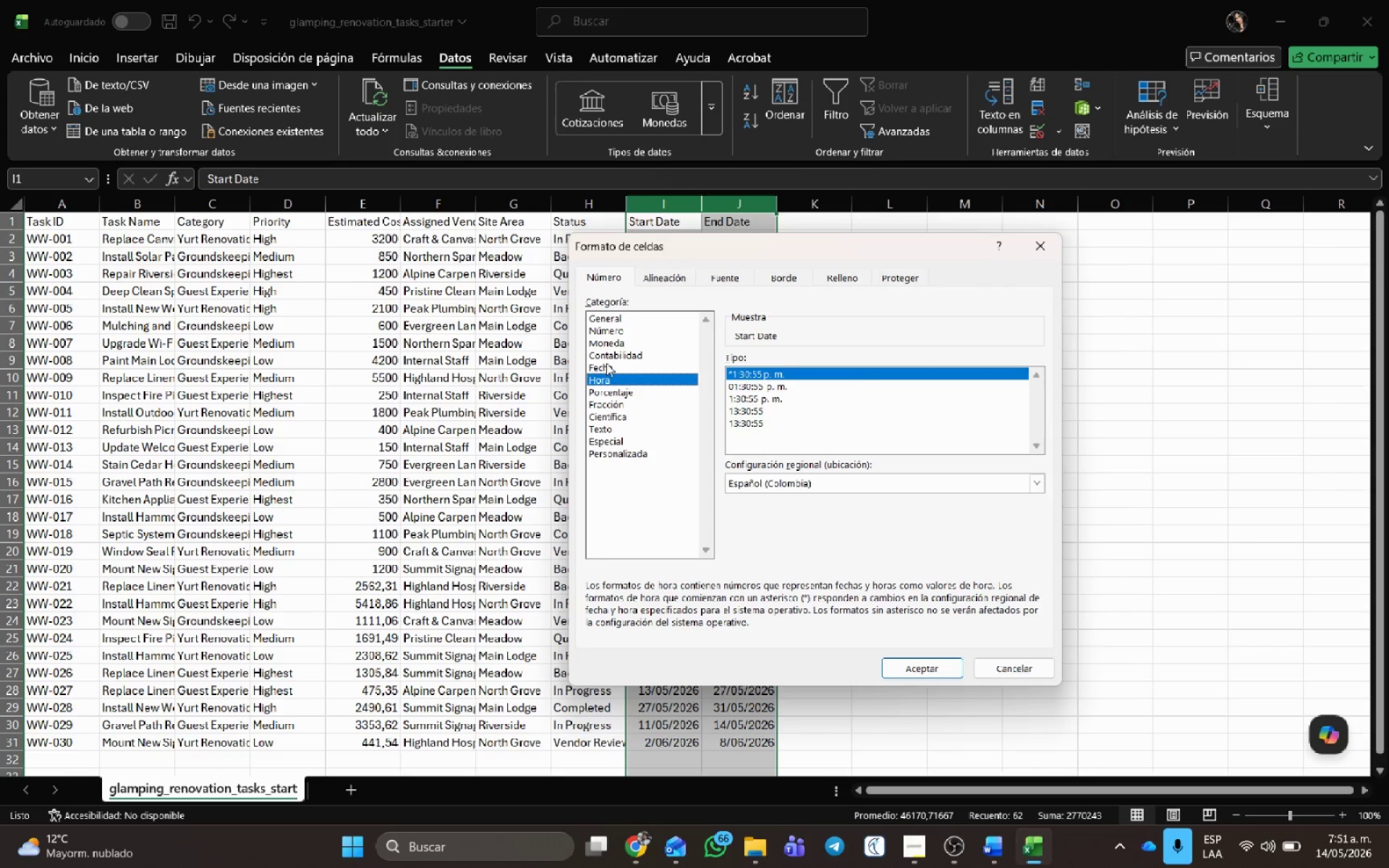 
left_click([606, 363])
 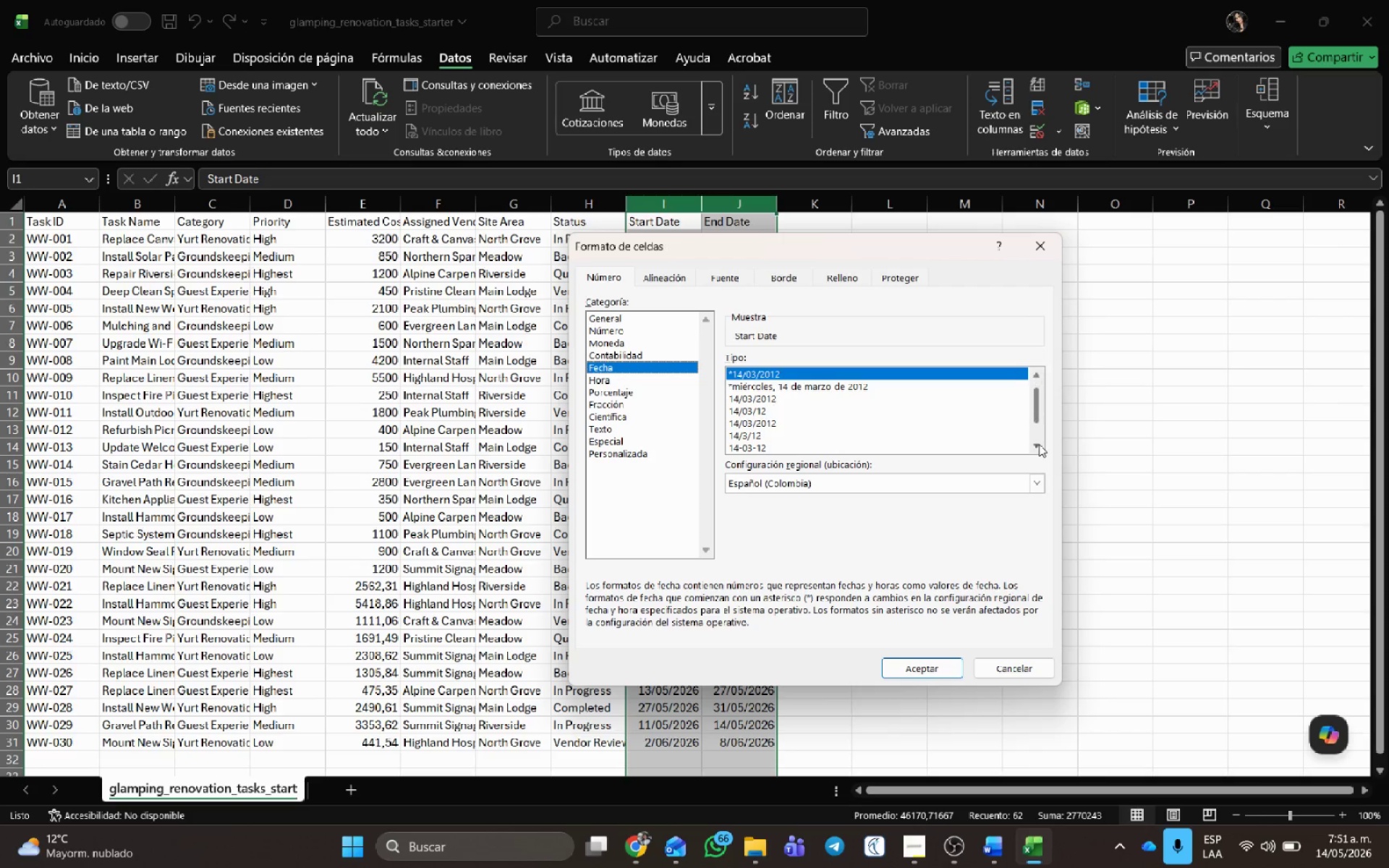 
double_click([1039, 444])
 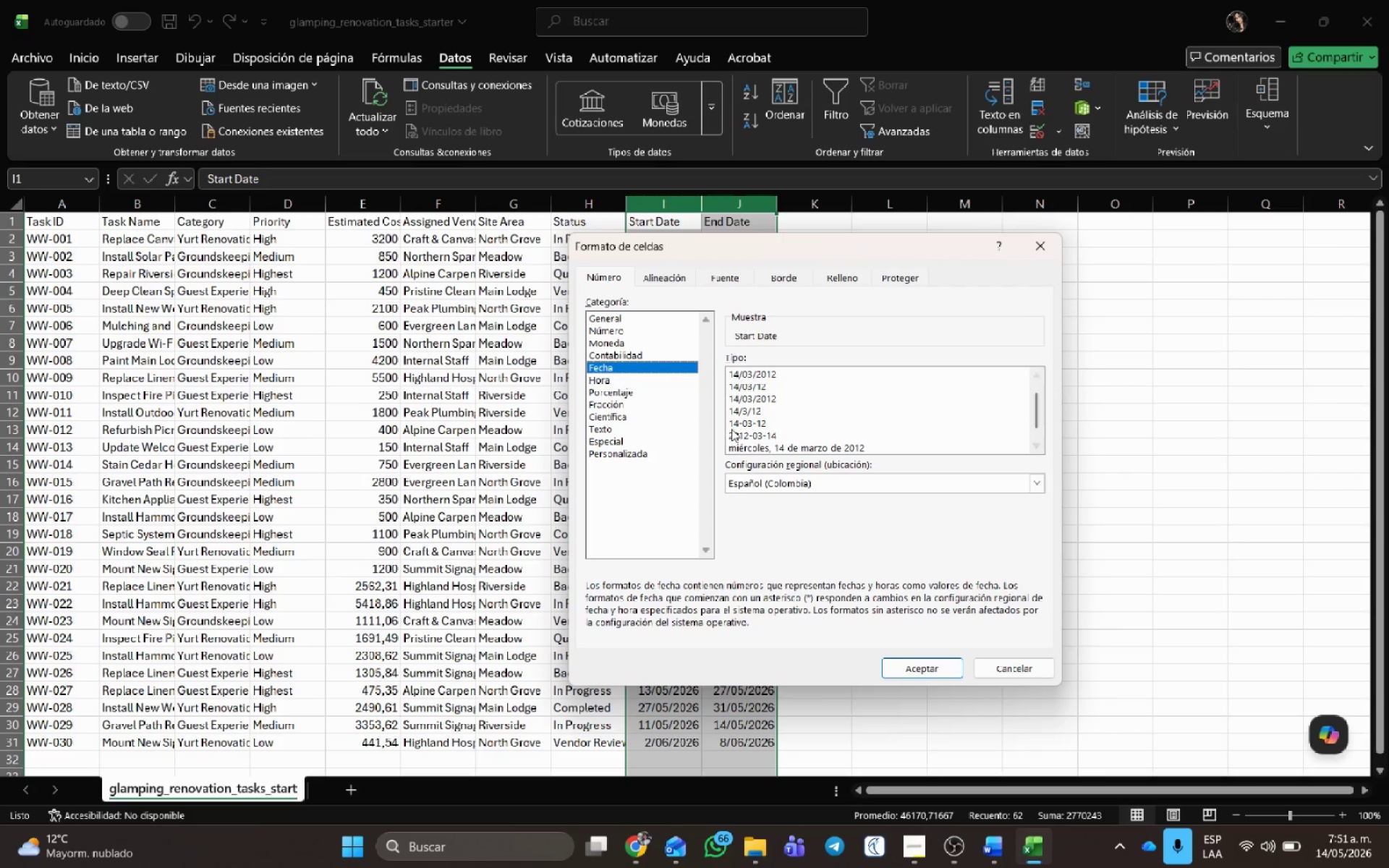 
left_click([741, 435])
 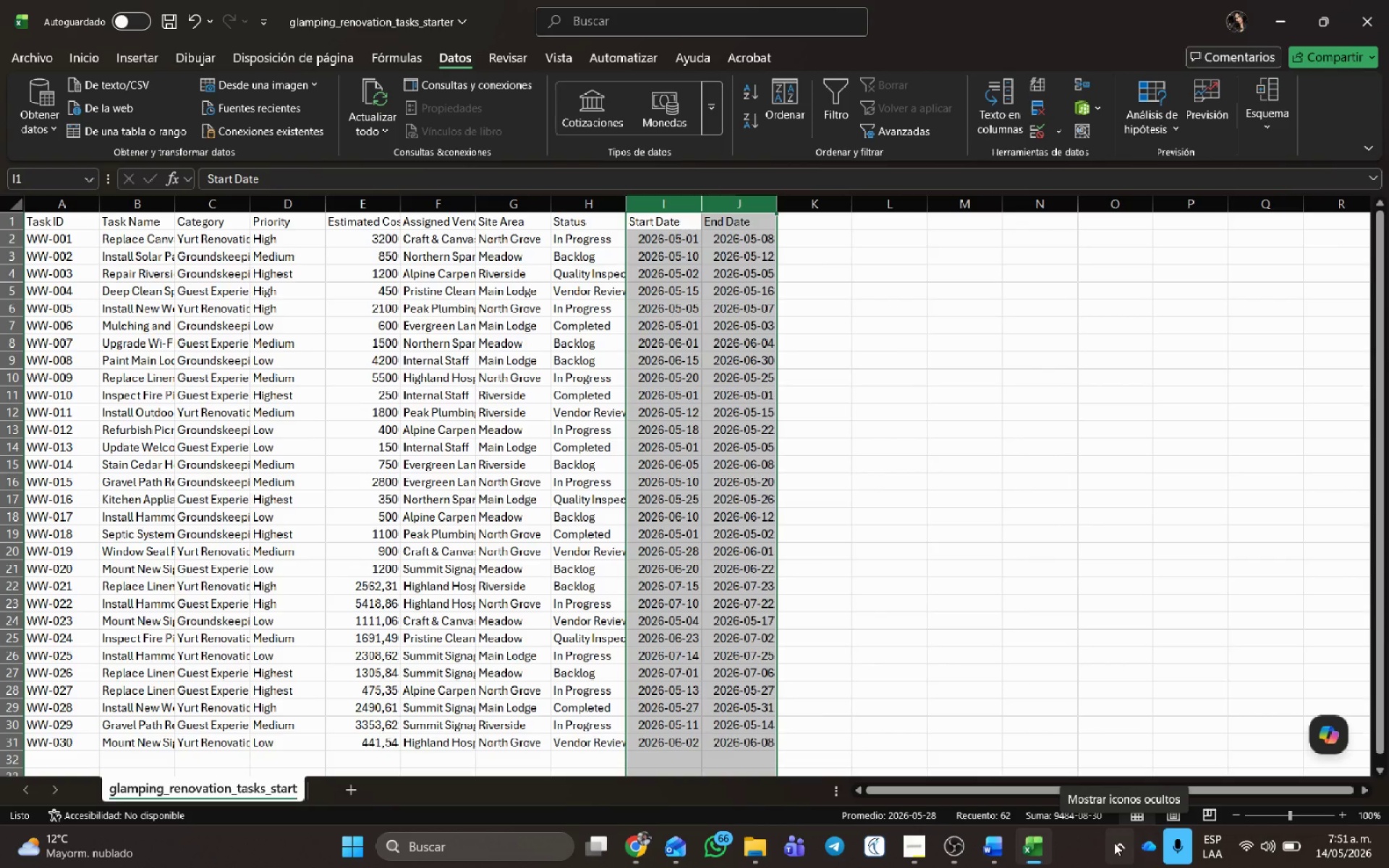 
wait(11.2)
 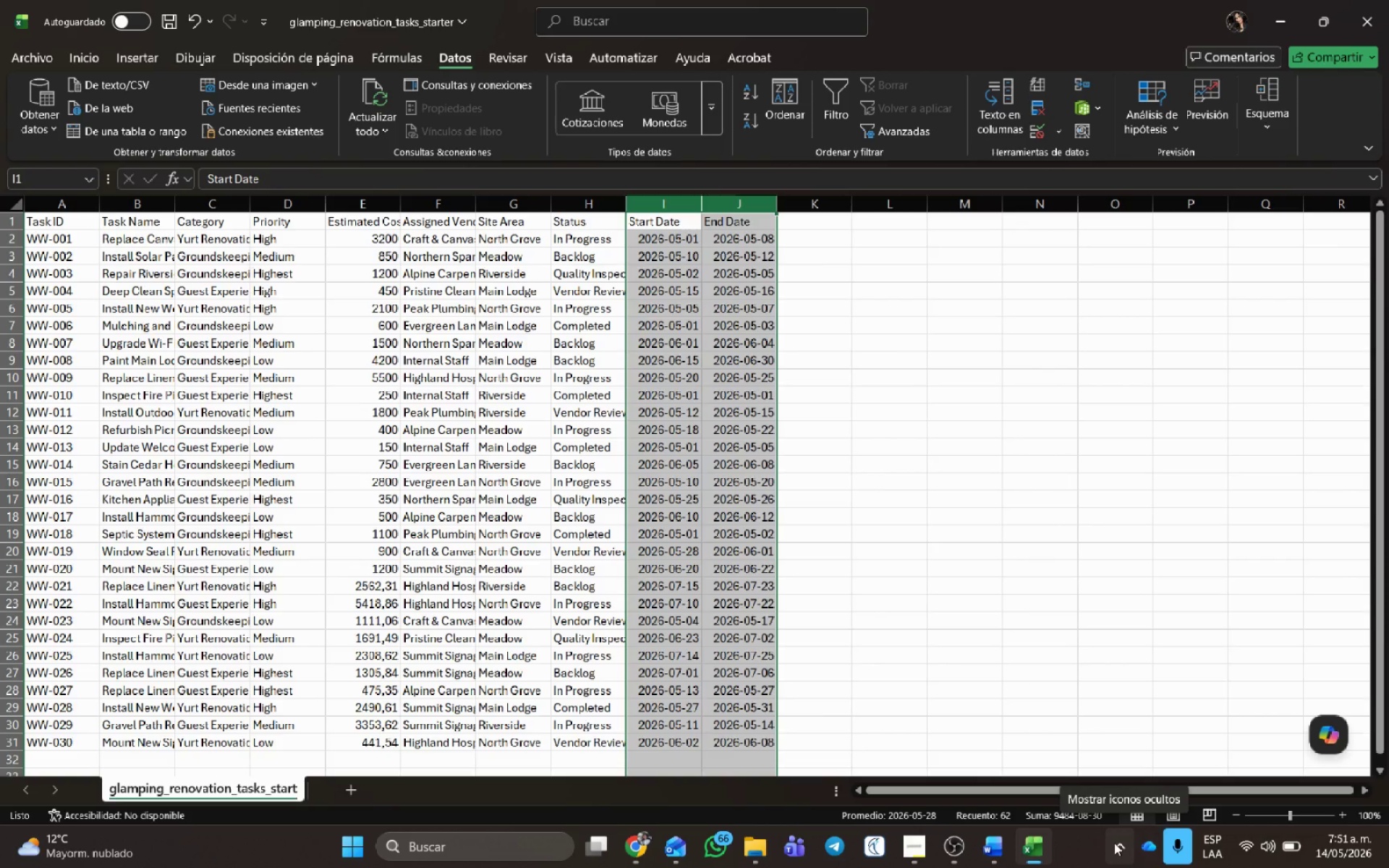 
mouse_move([1067, 764])
 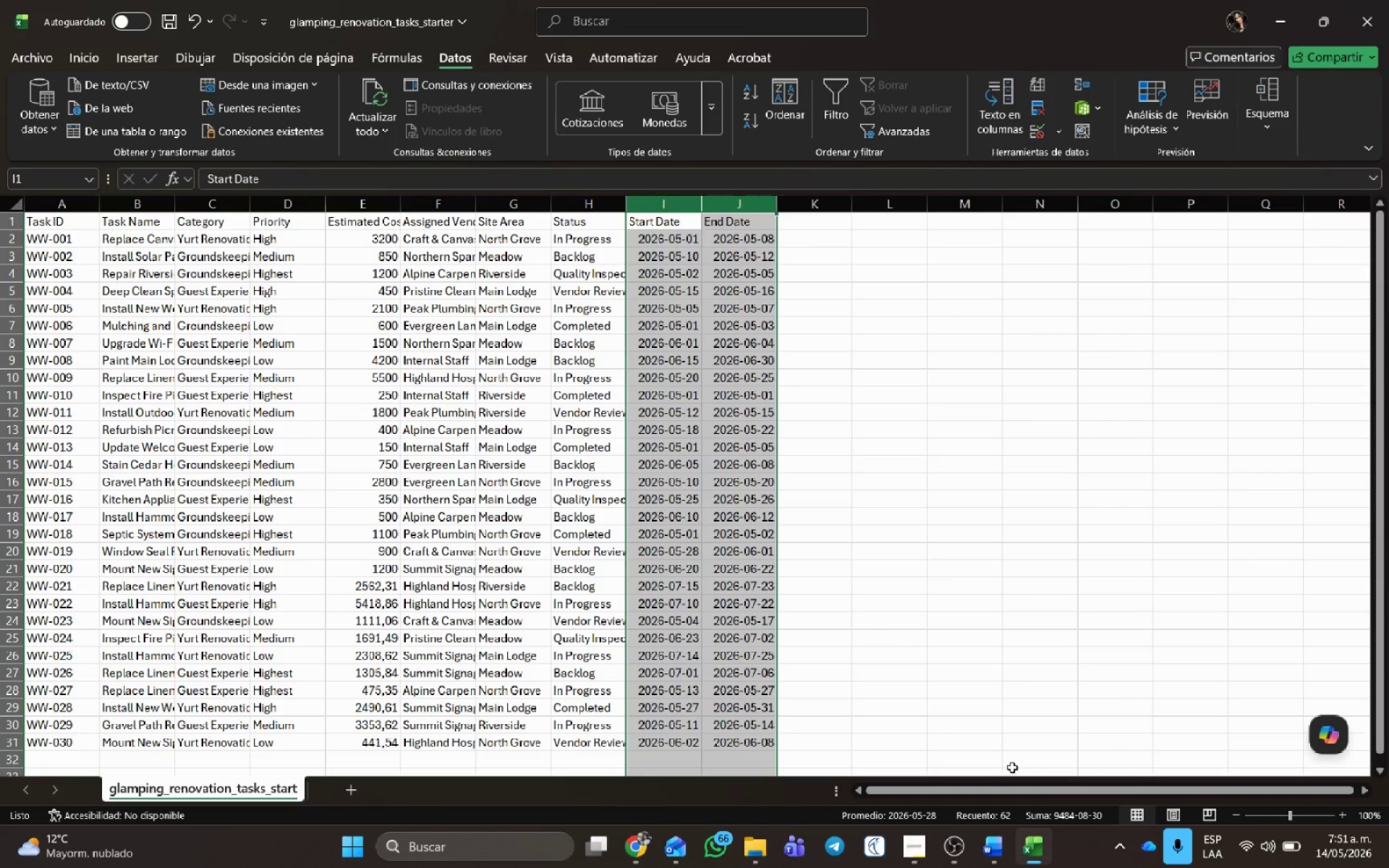 
wait(6.75)
 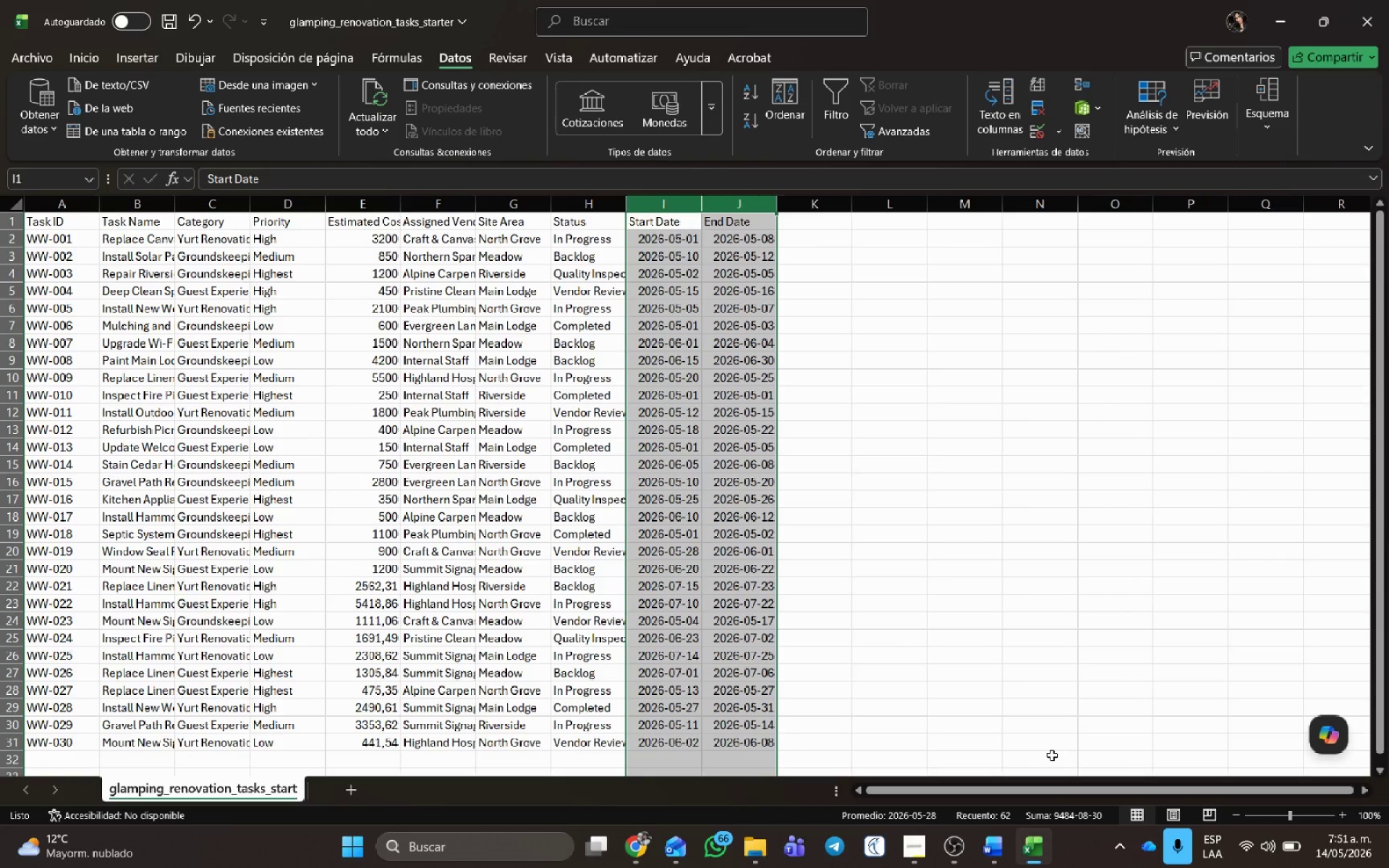 
left_click([1060, 389])
 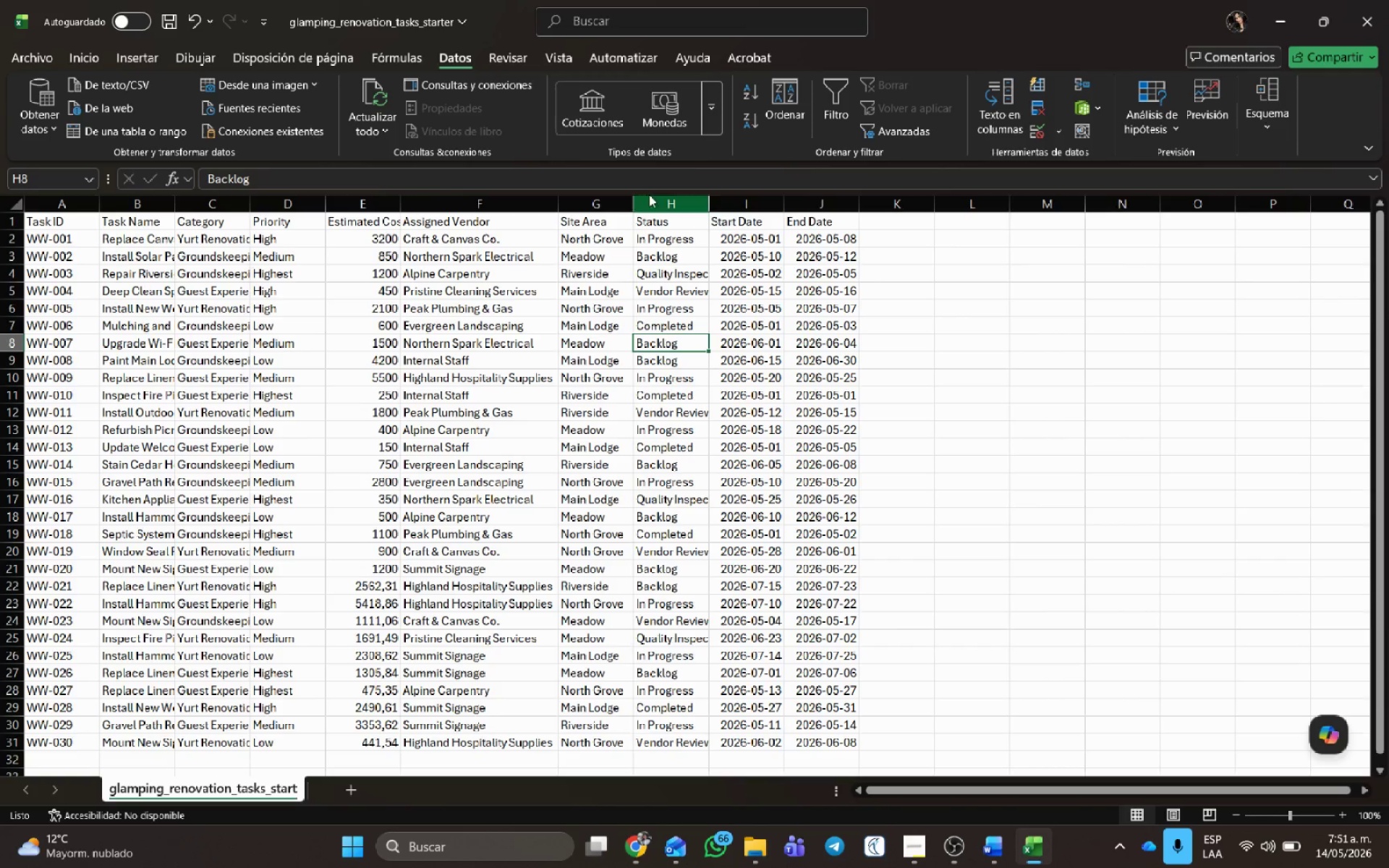 
left_click([632, 204])
 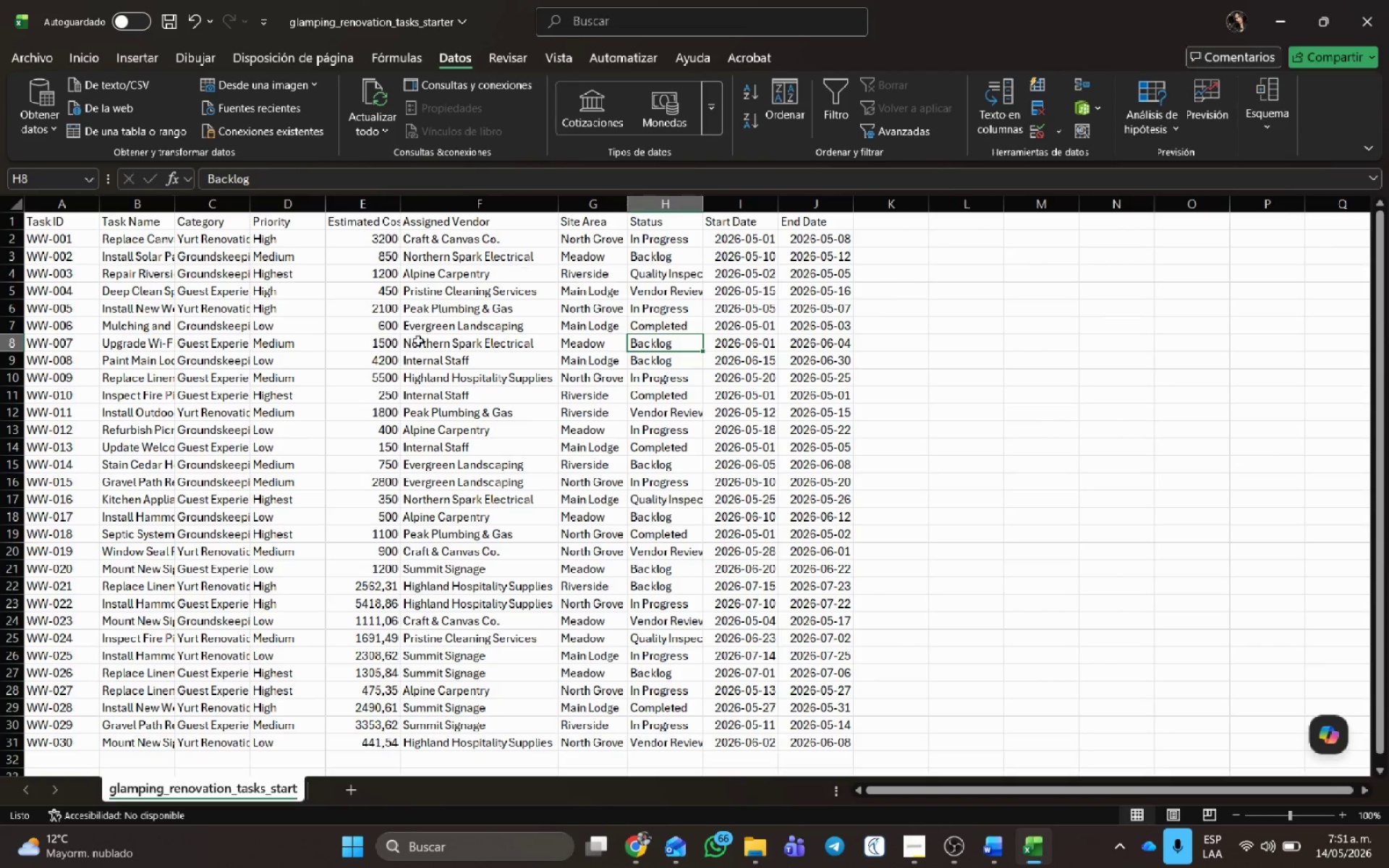 
left_click([326, 614])
 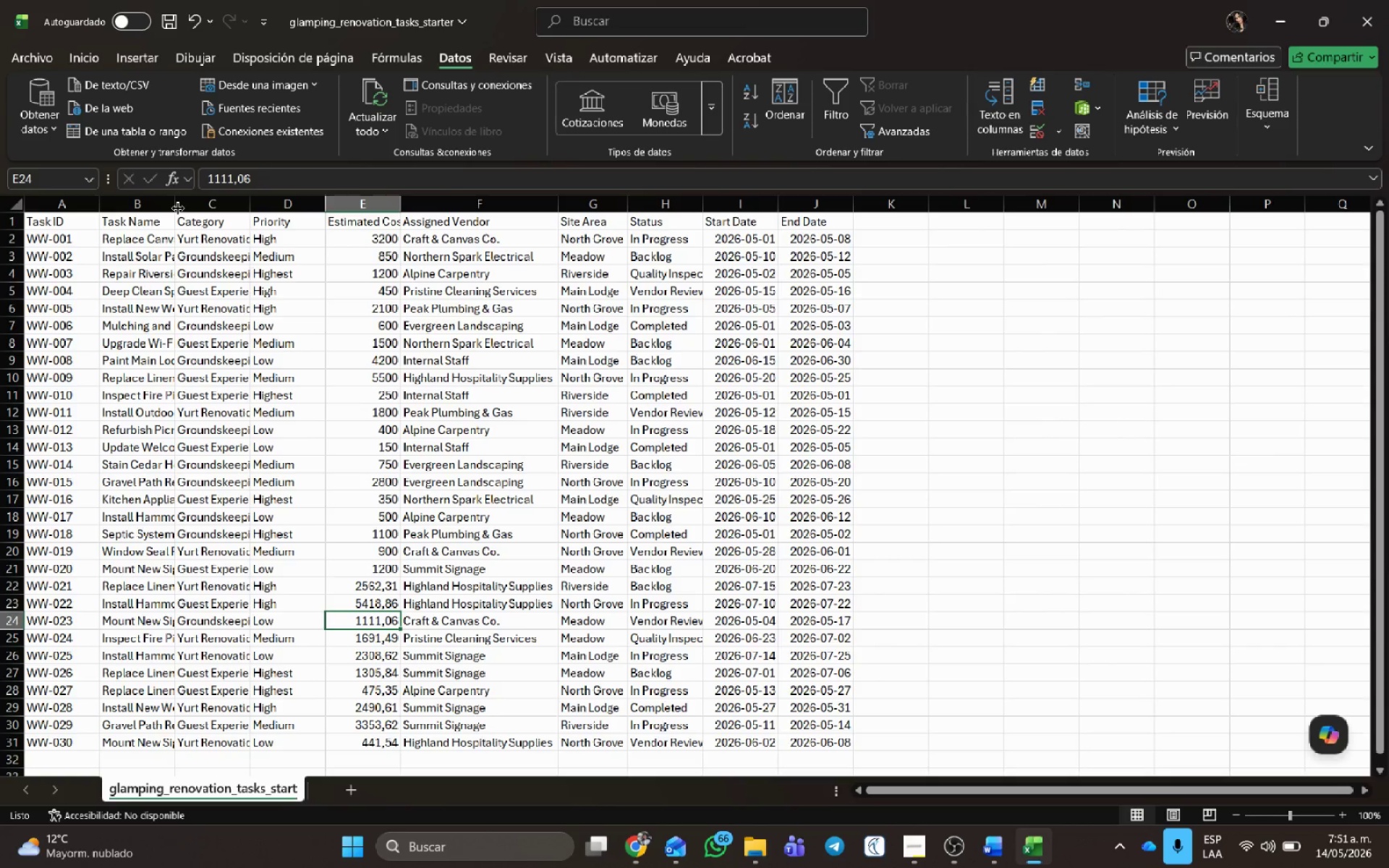 
double_click([176, 203])
 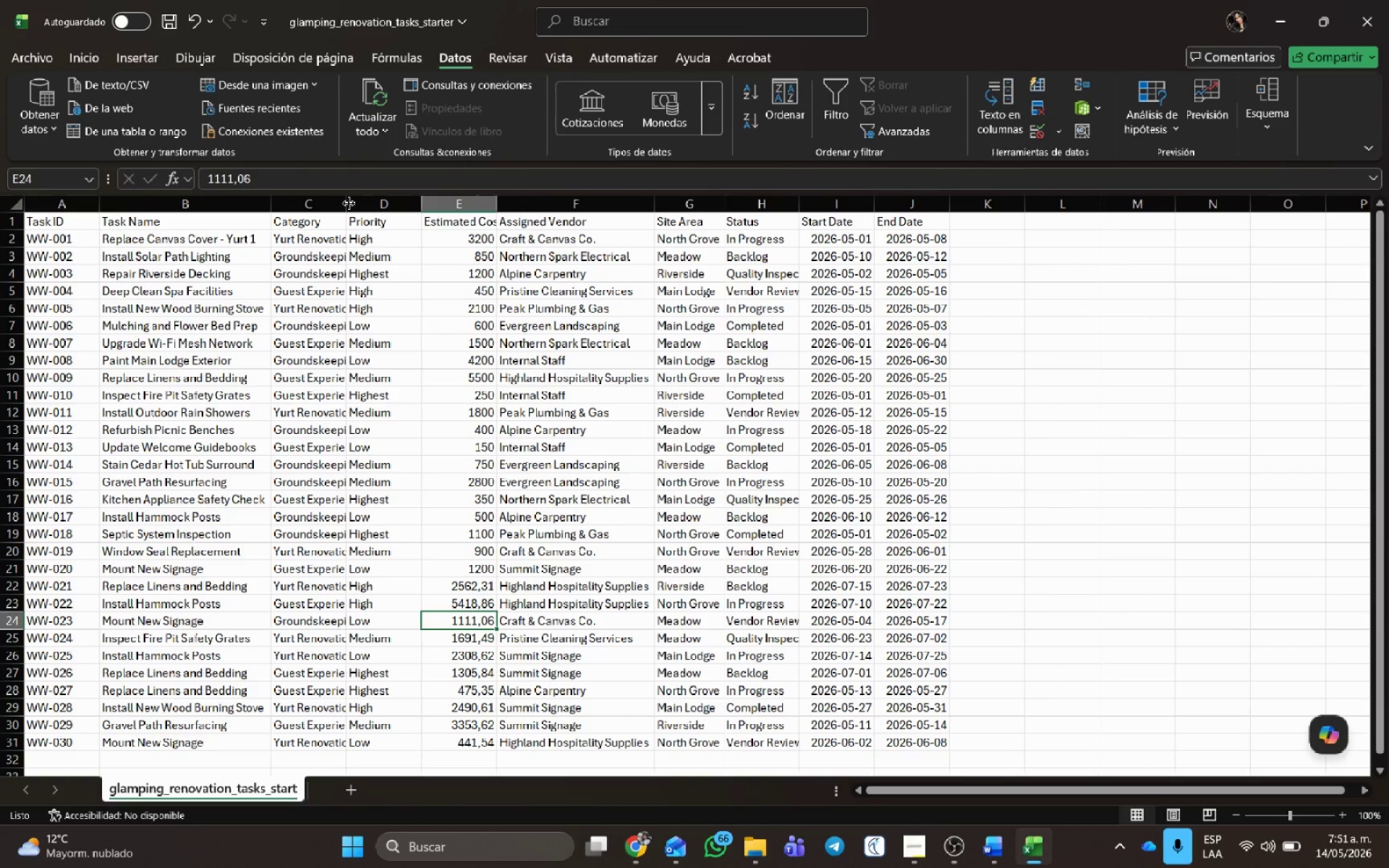 
double_click([349, 203])
 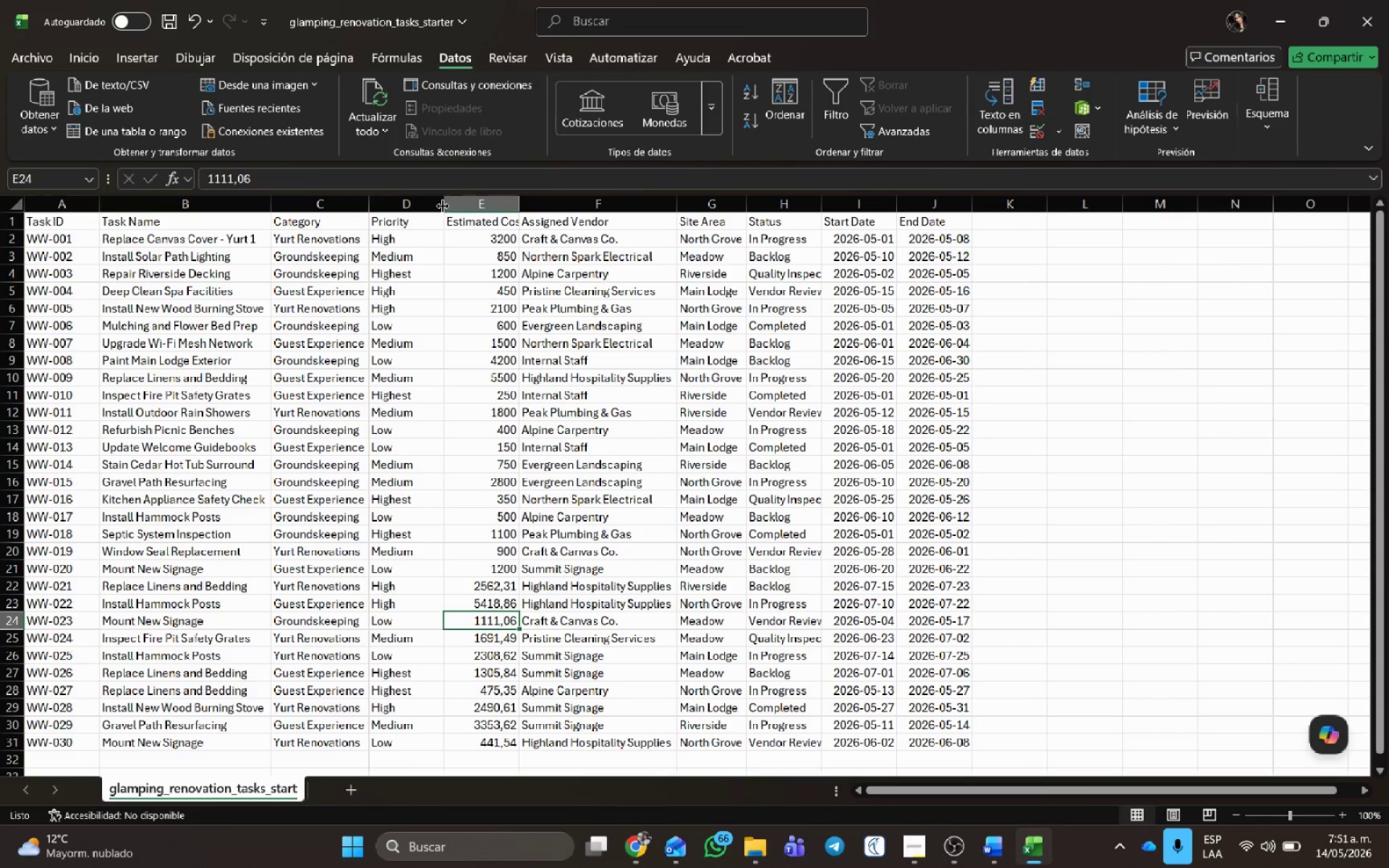 
double_click([444, 206])
 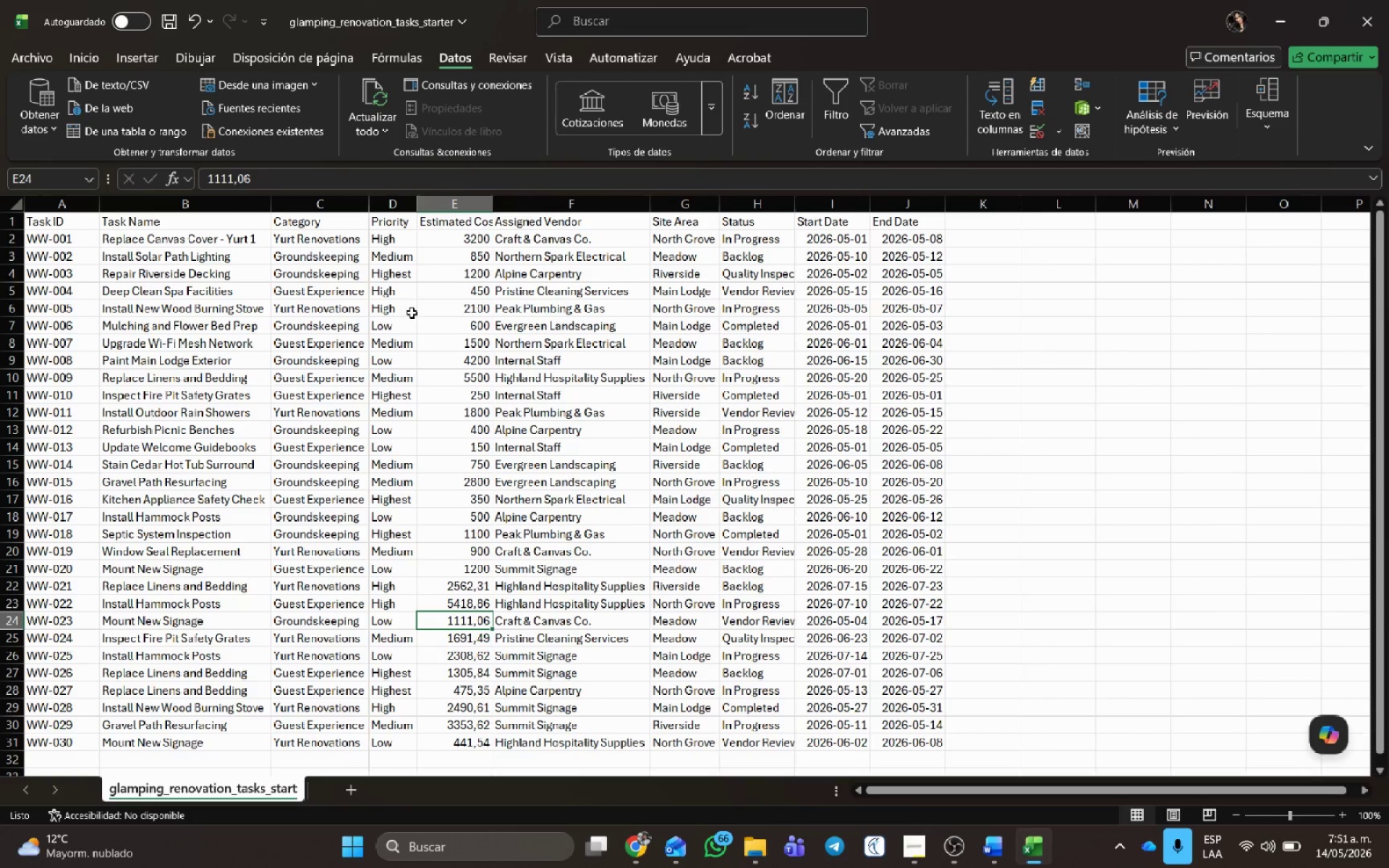 
left_click([397, 283])
 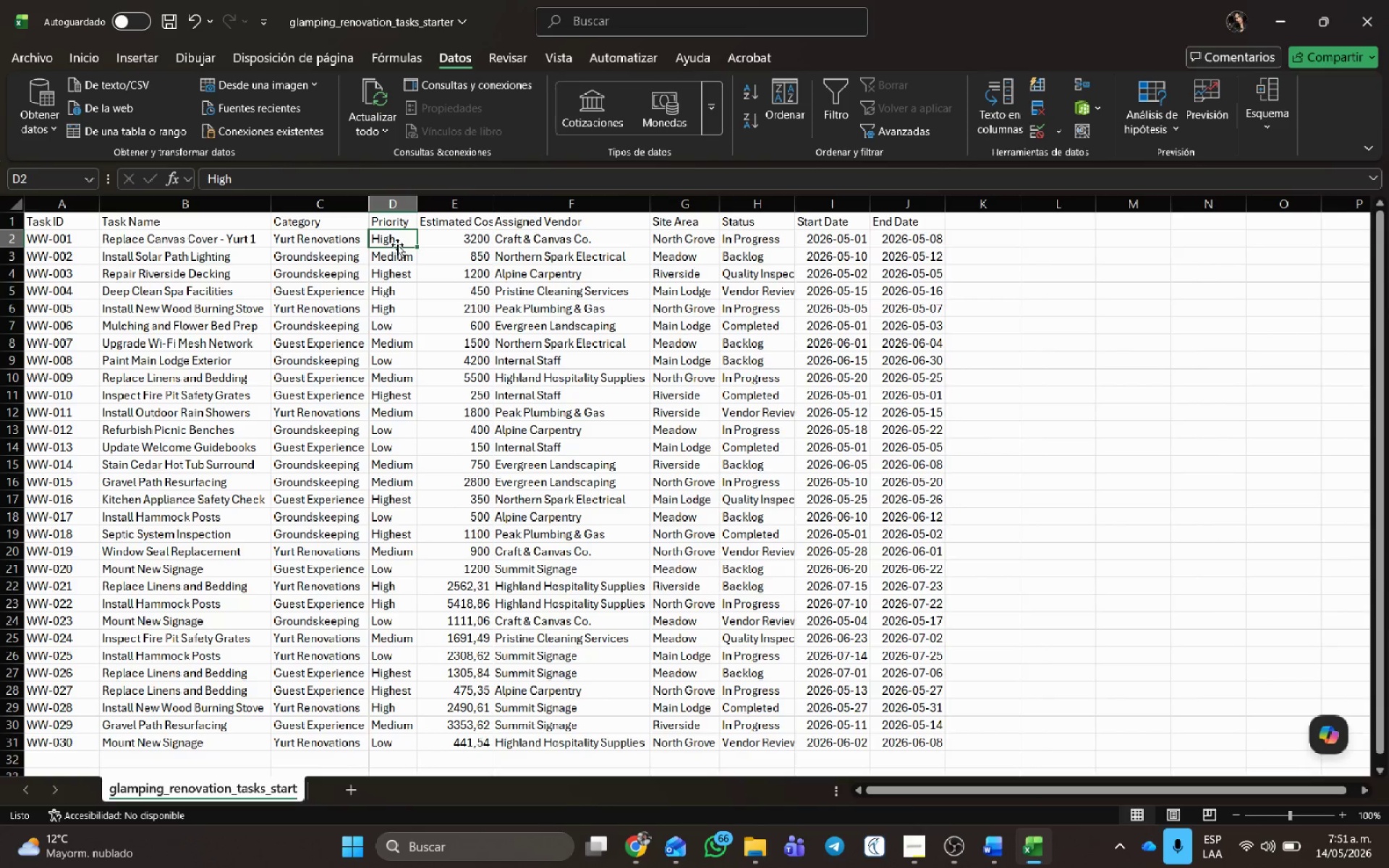 
double_click([397, 252])
 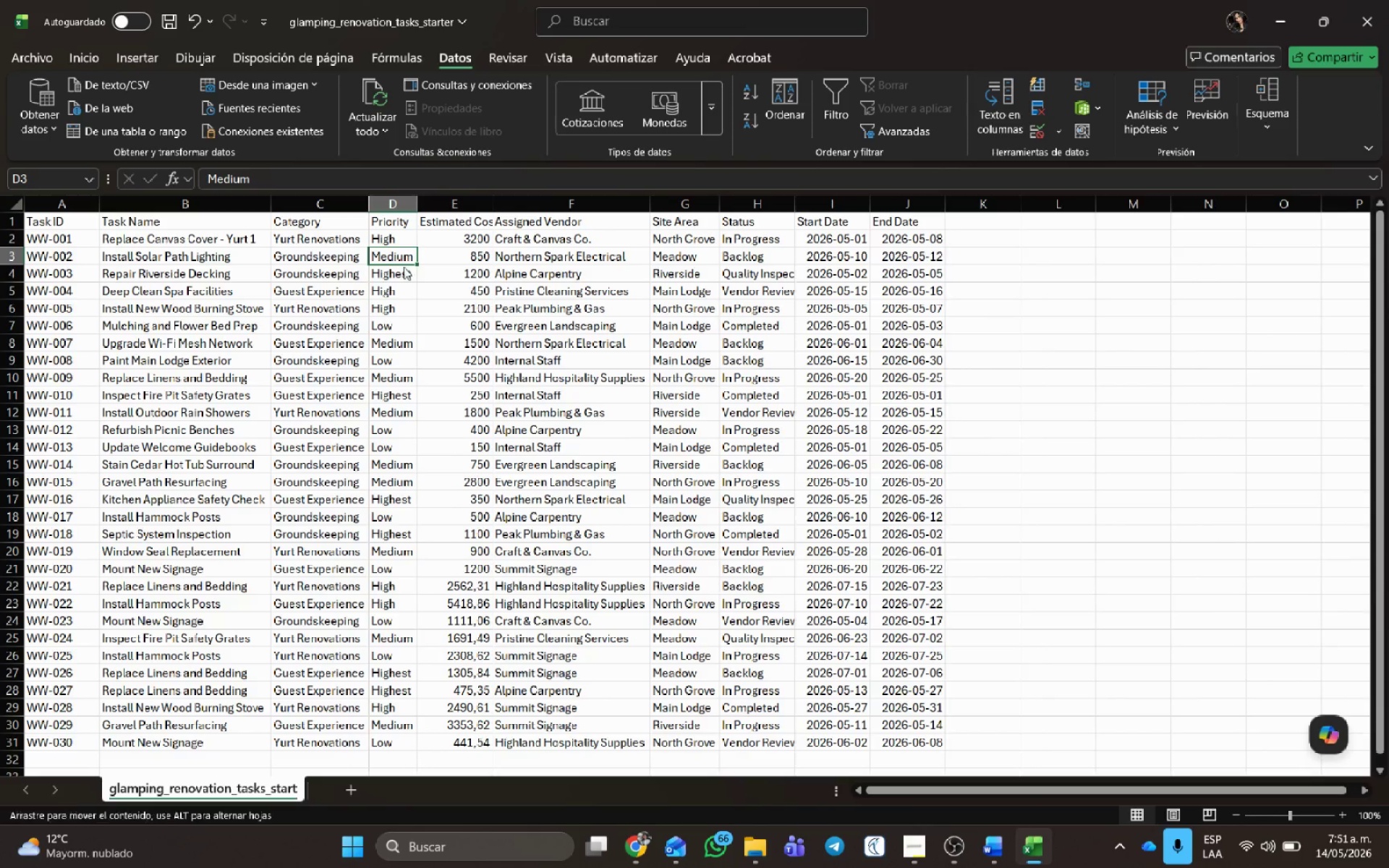 
triple_click([404, 267])
 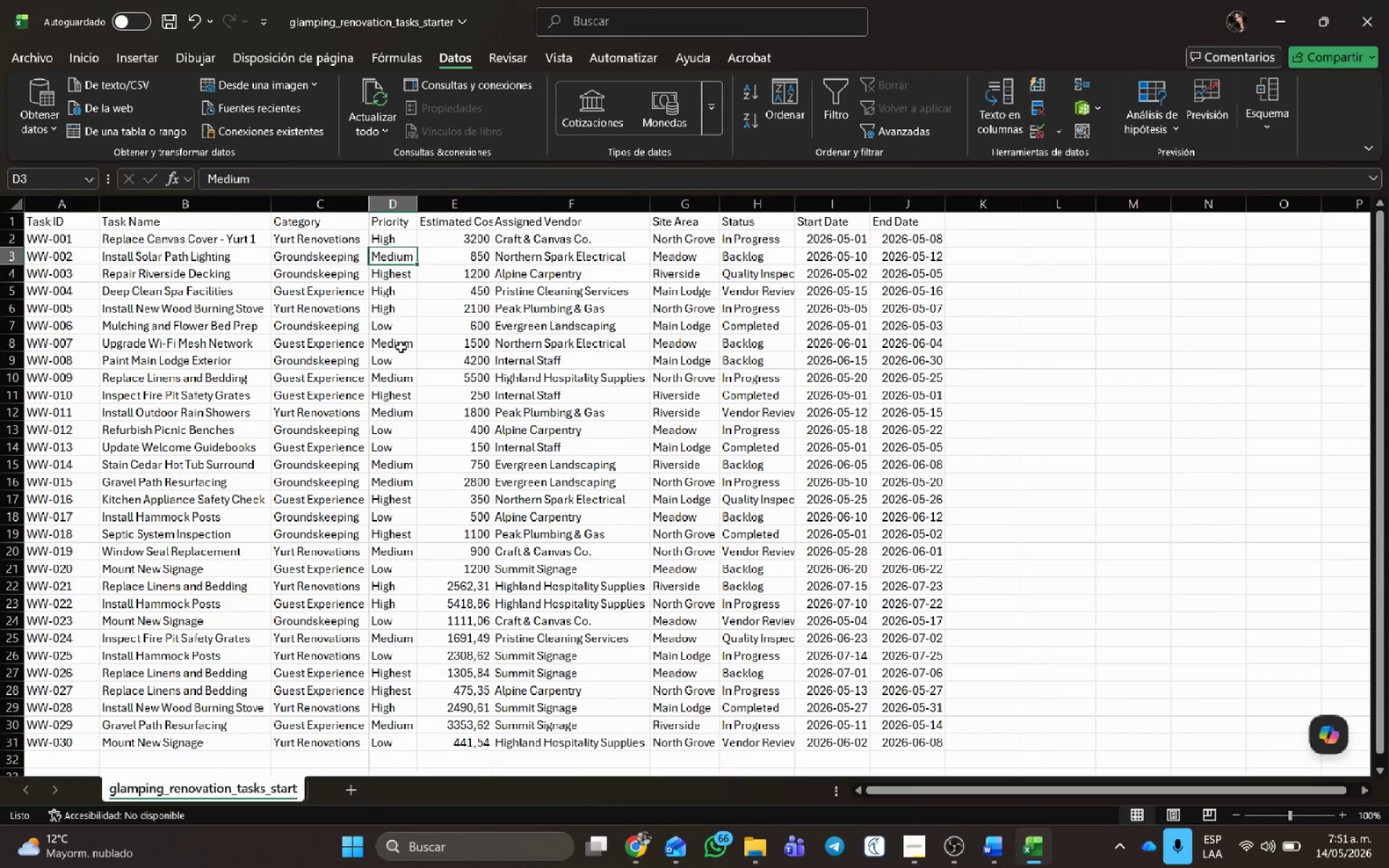 
left_click([401, 347])
 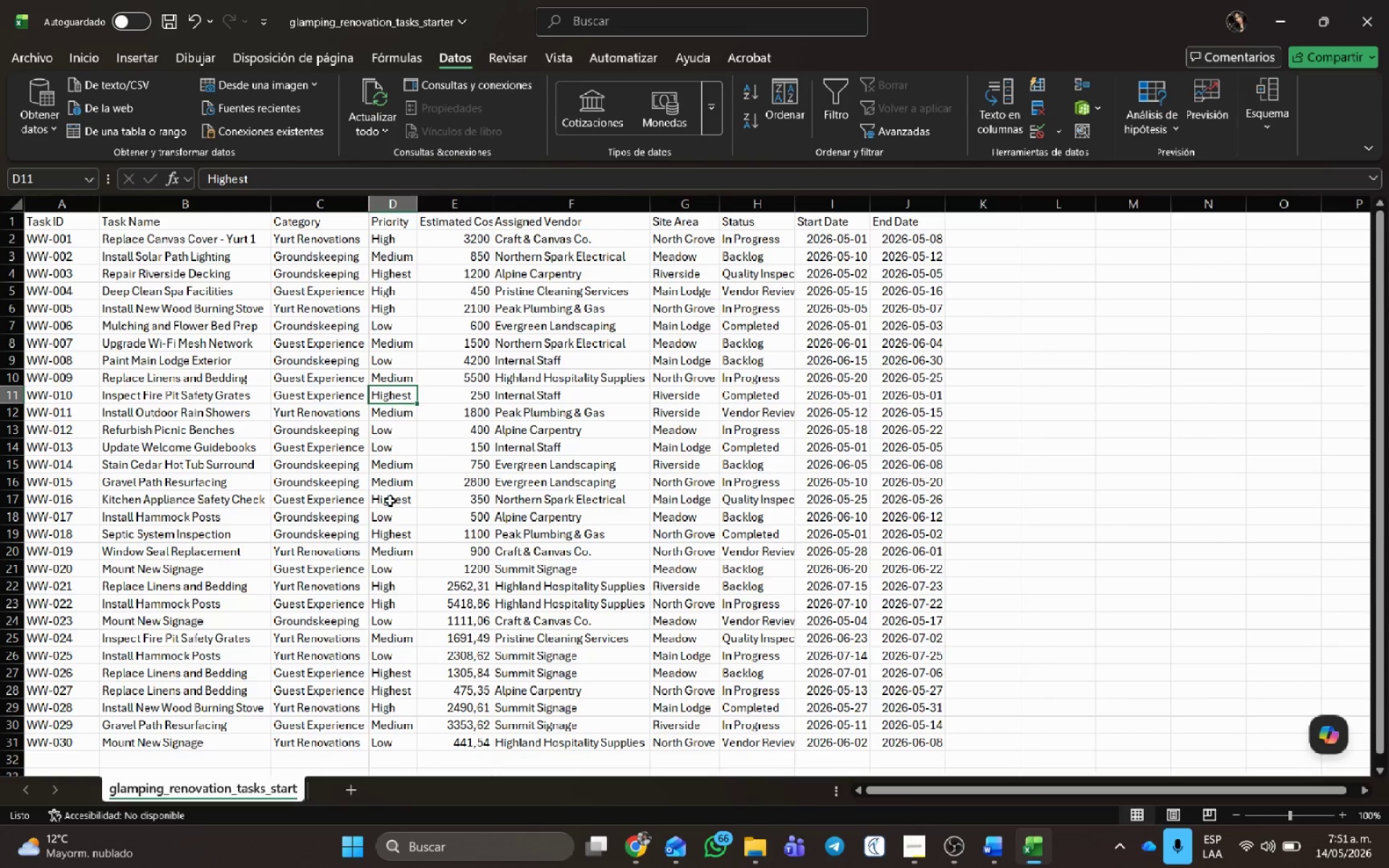 
double_click([393, 510])
 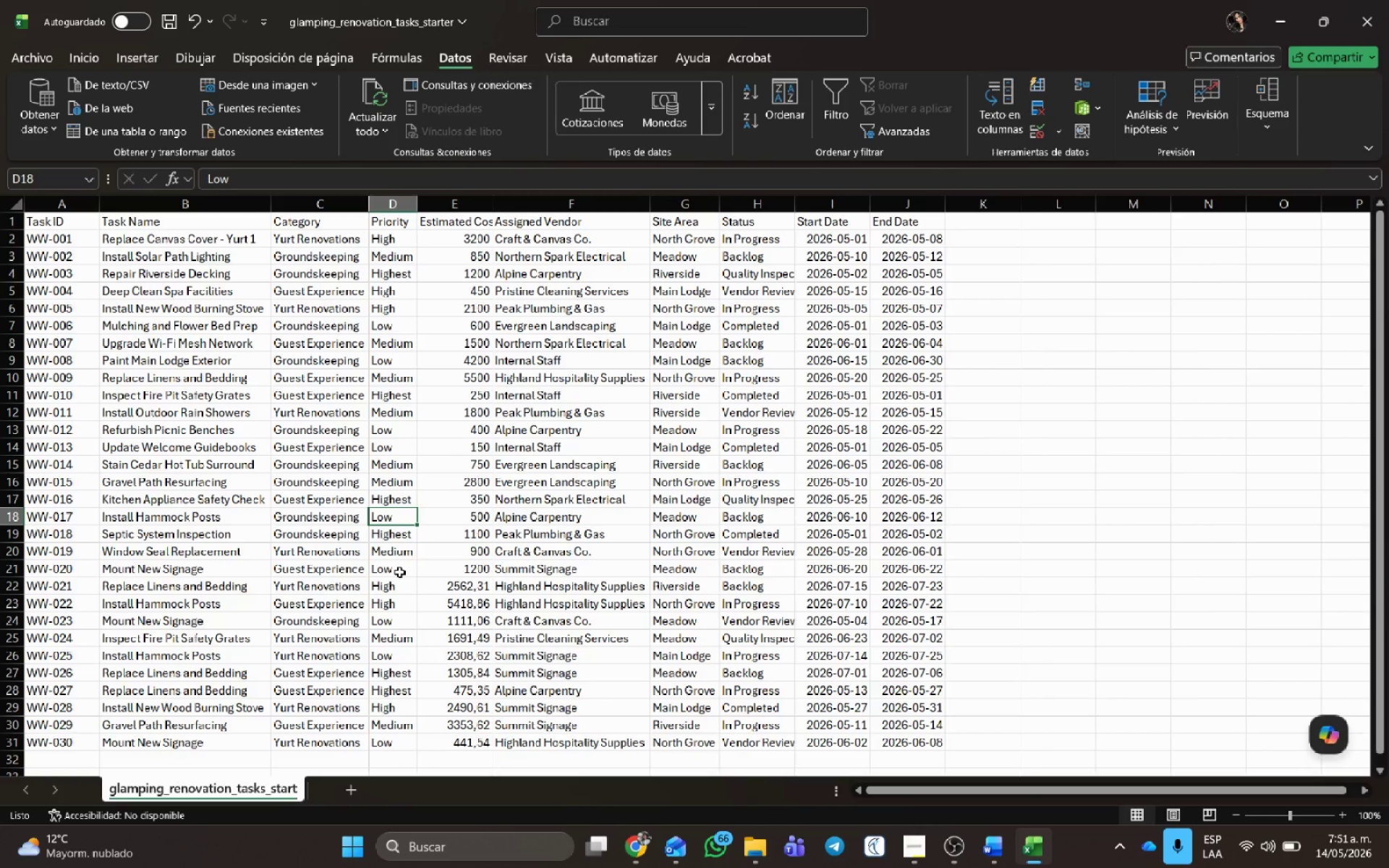 
left_click([399, 571])
 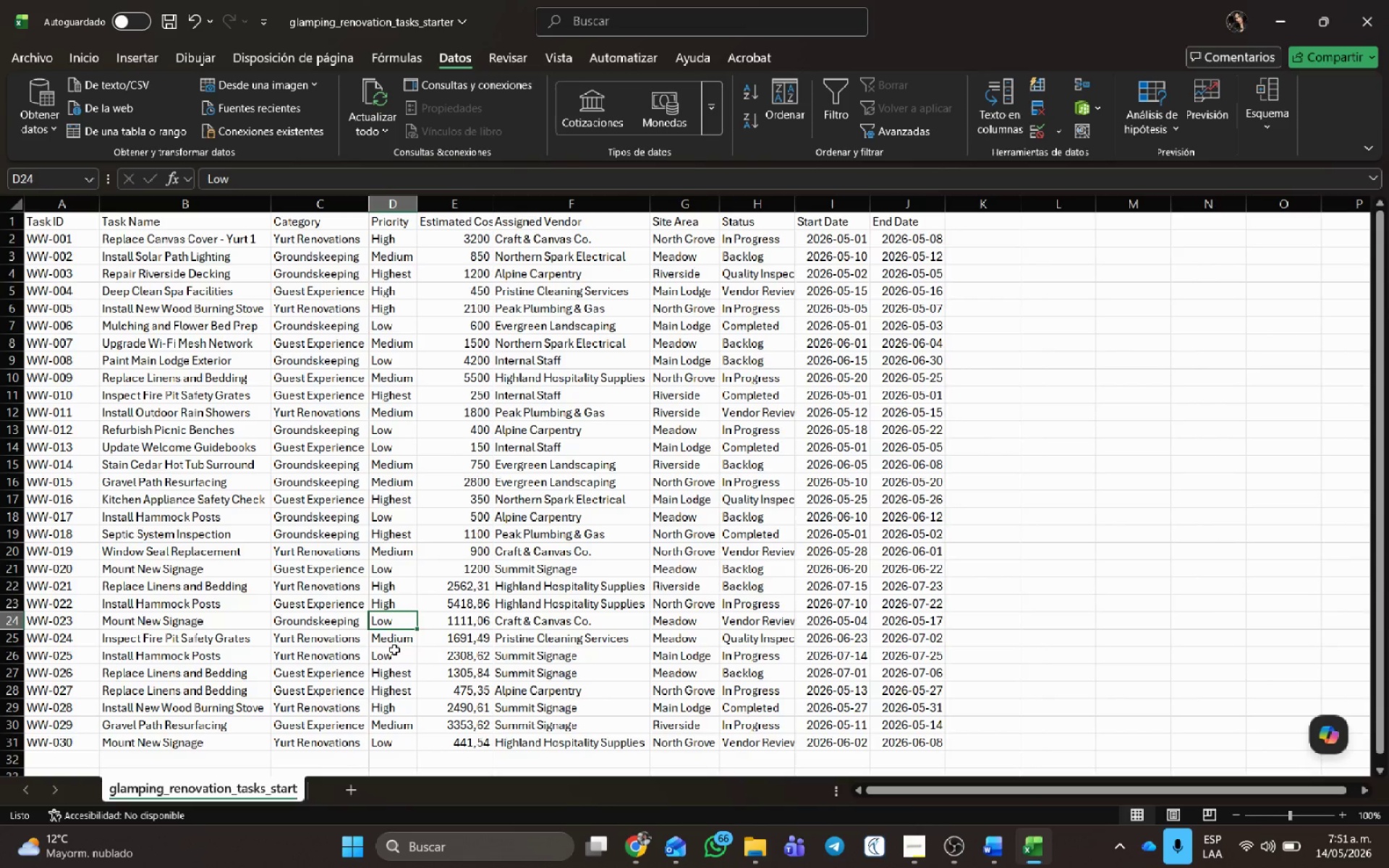 
left_click([400, 652])
 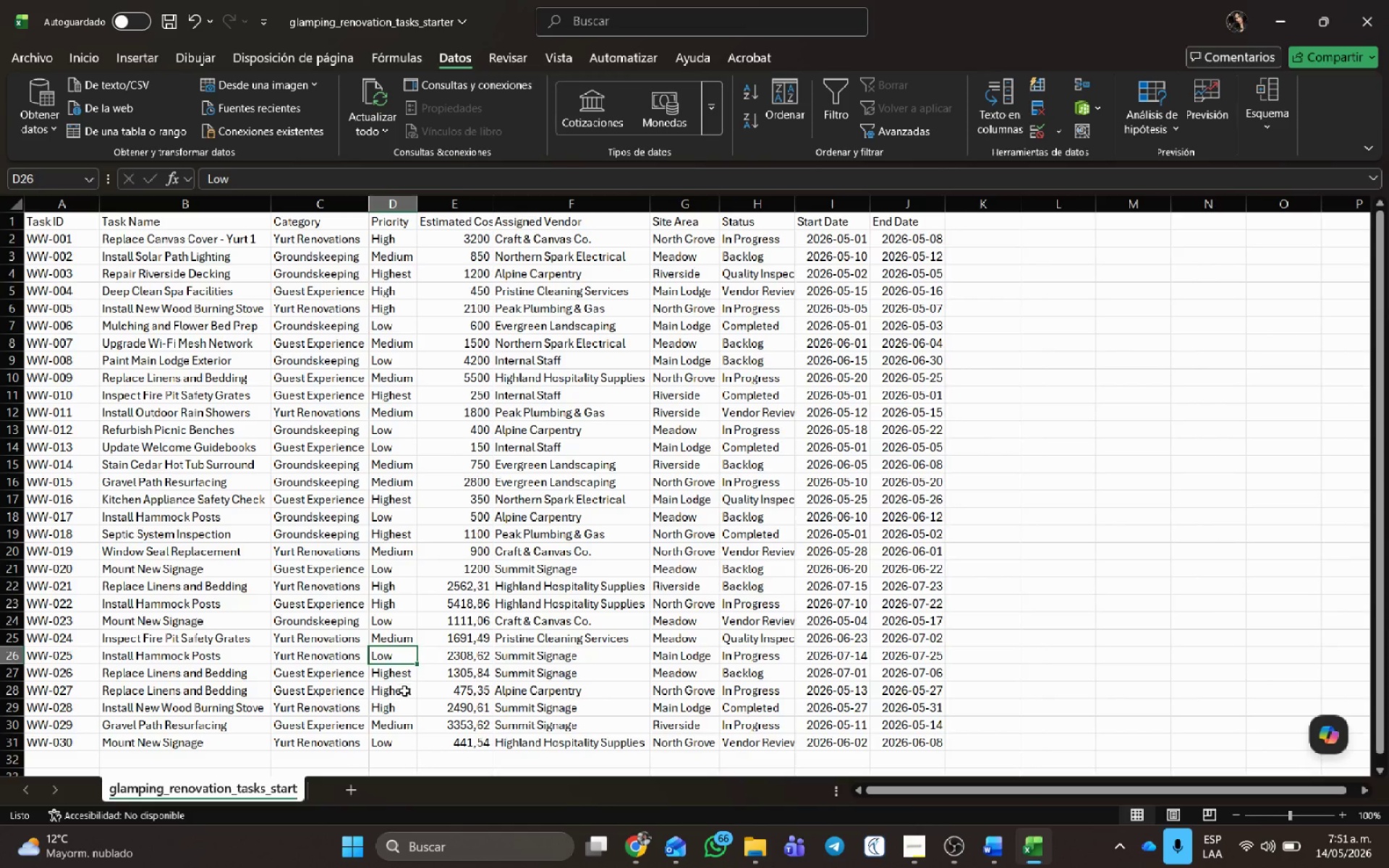 
left_click([405, 687])
 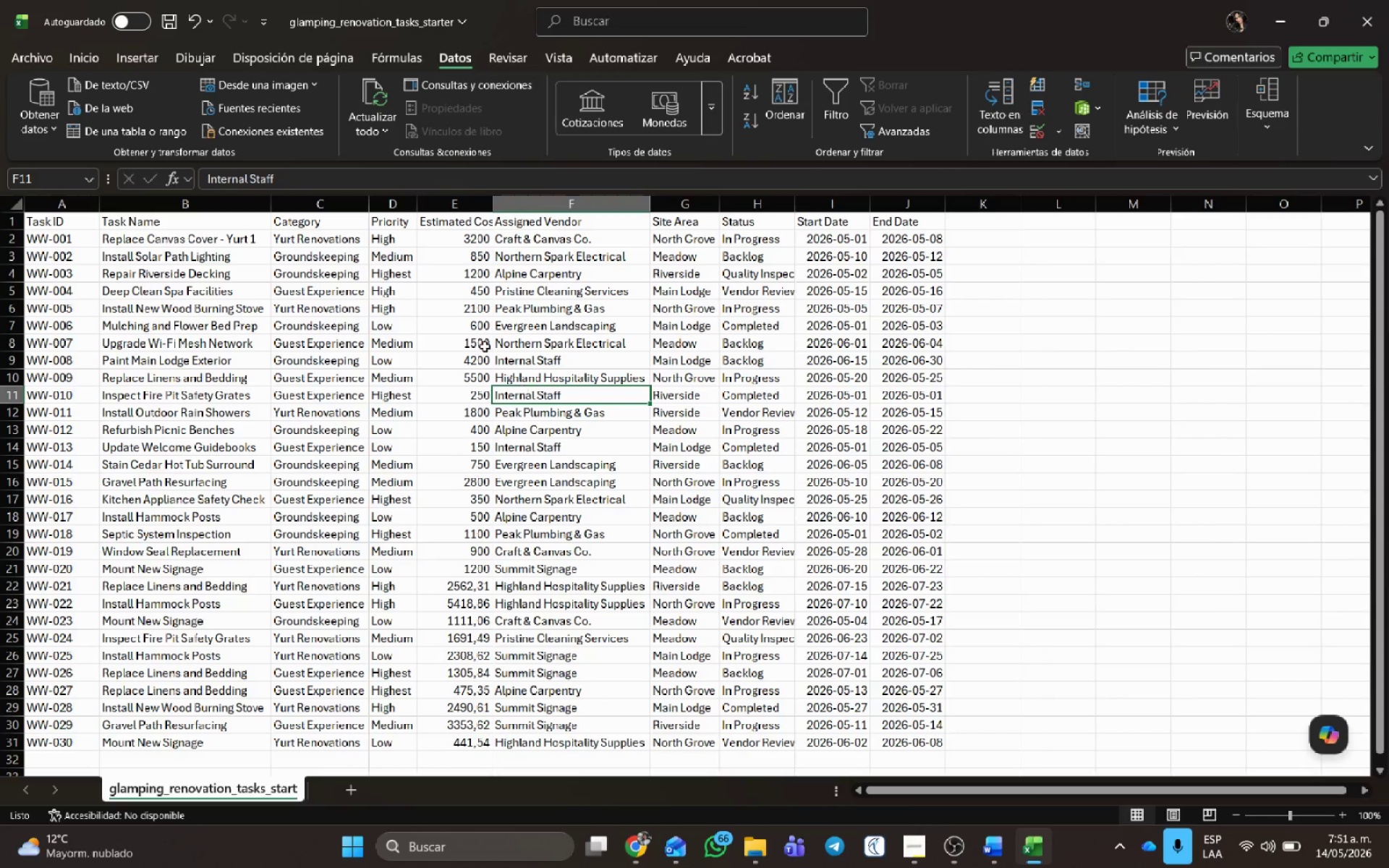 
double_click([459, 300])
 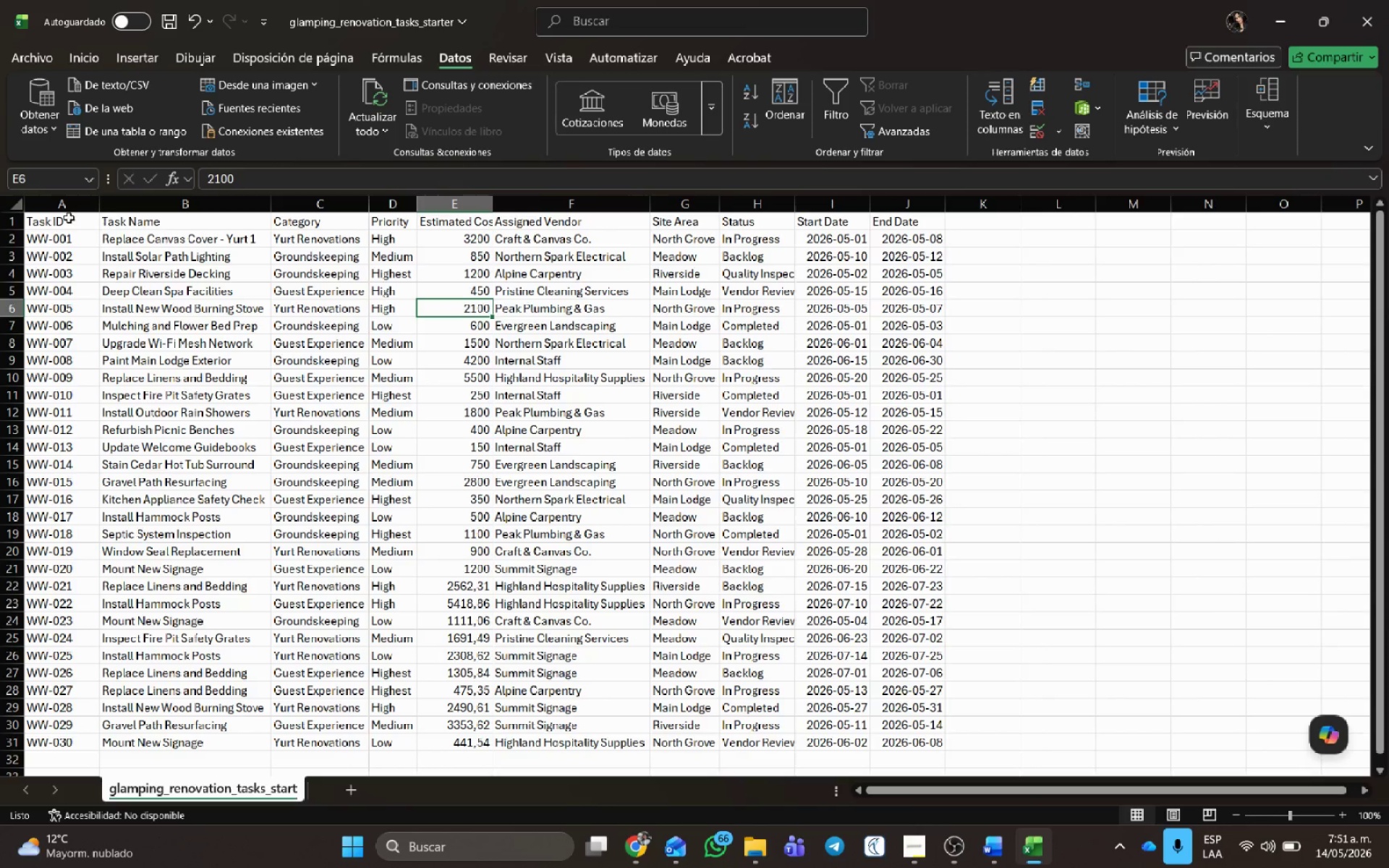 
left_click([214, 317])
 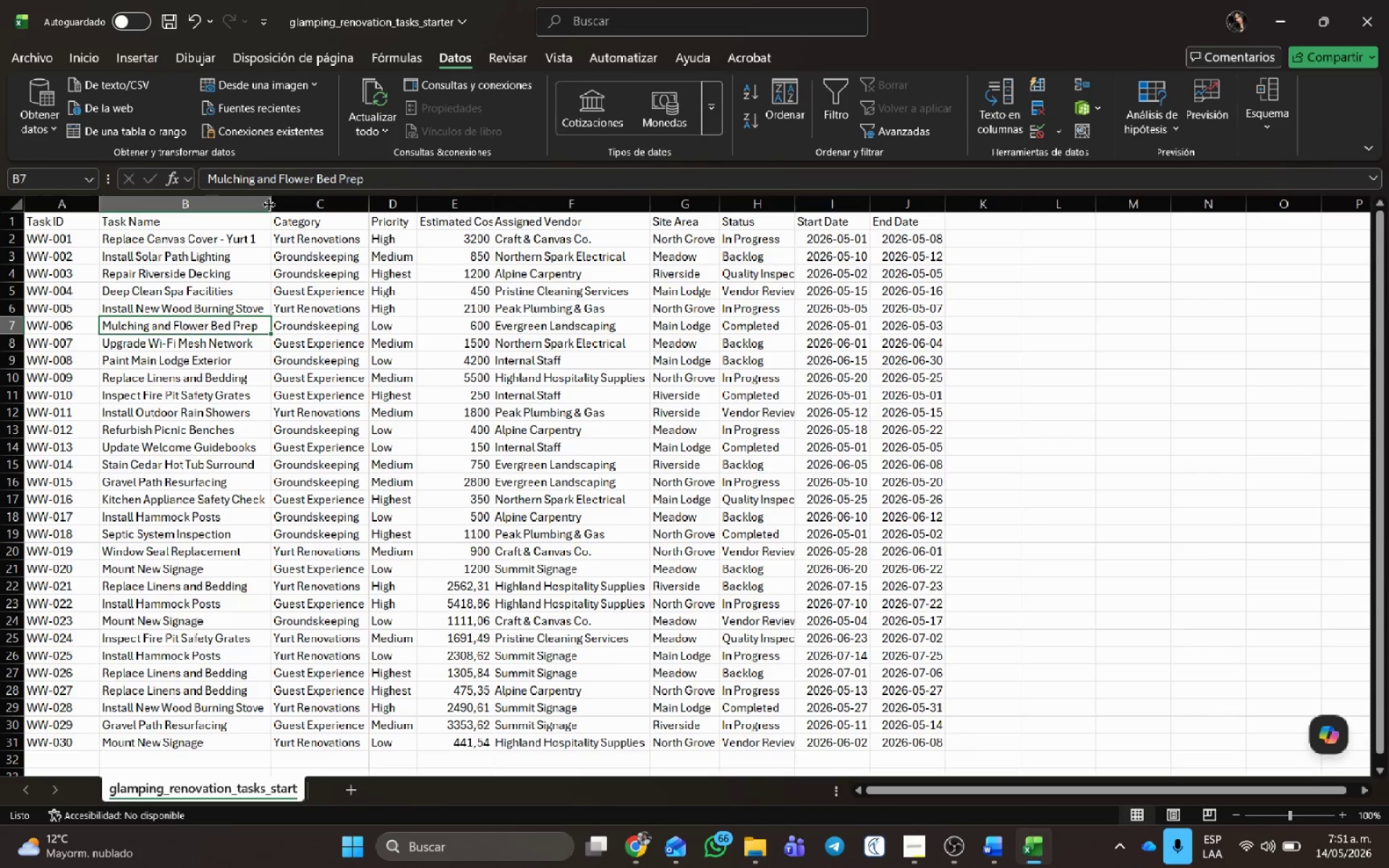 
double_click([269, 205])
 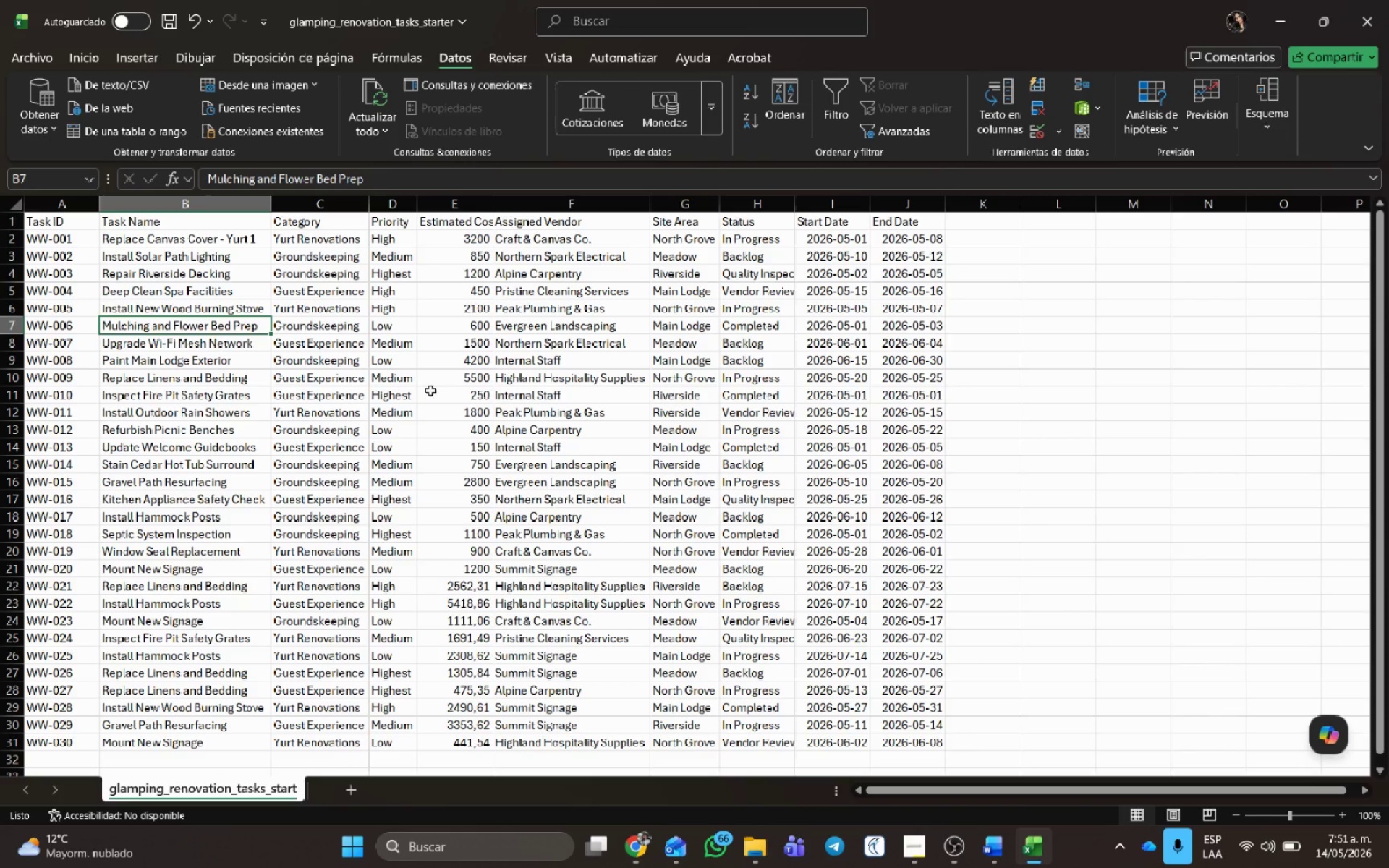 
key(Alt+Tab)
 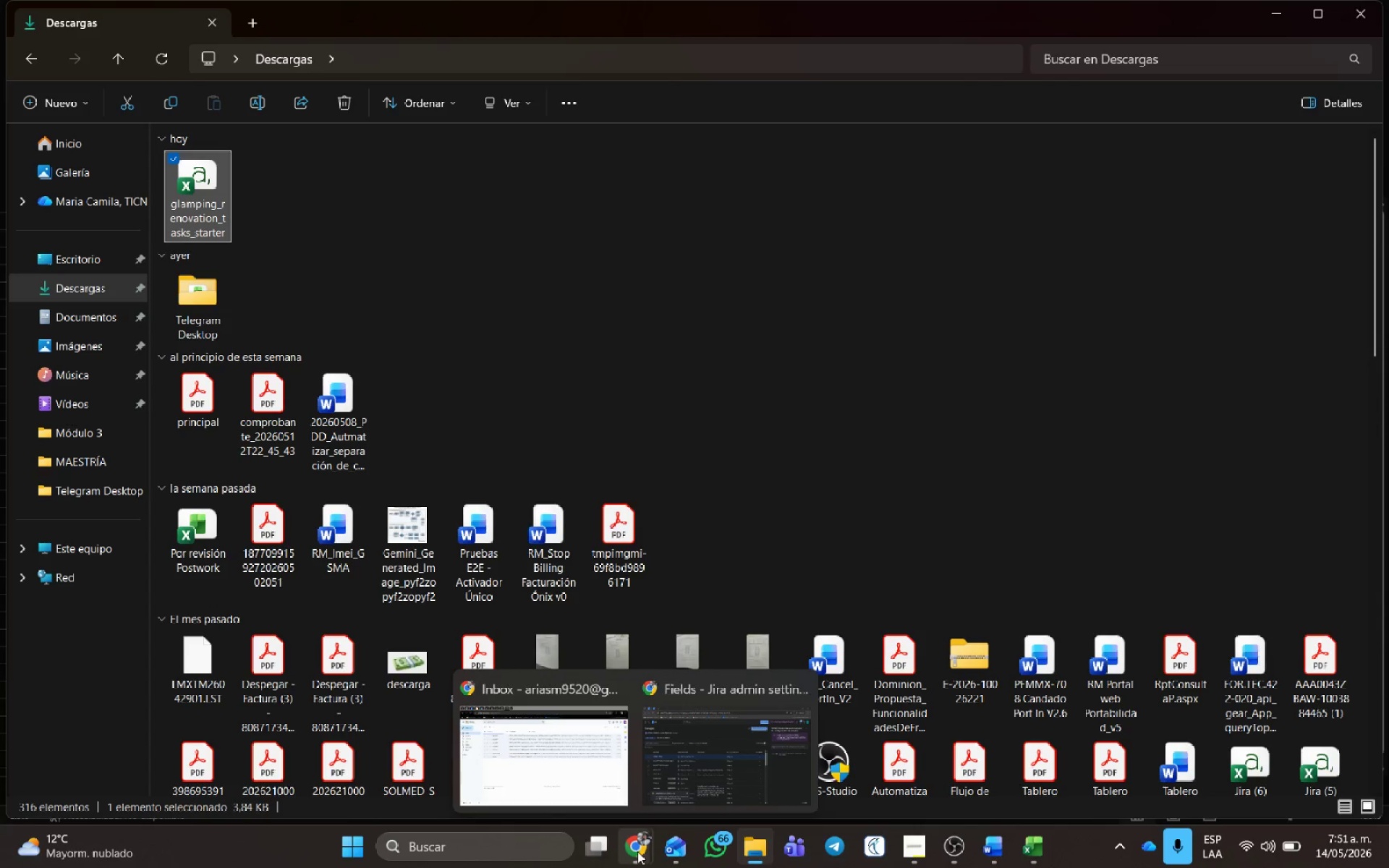 
left_click([702, 744])
 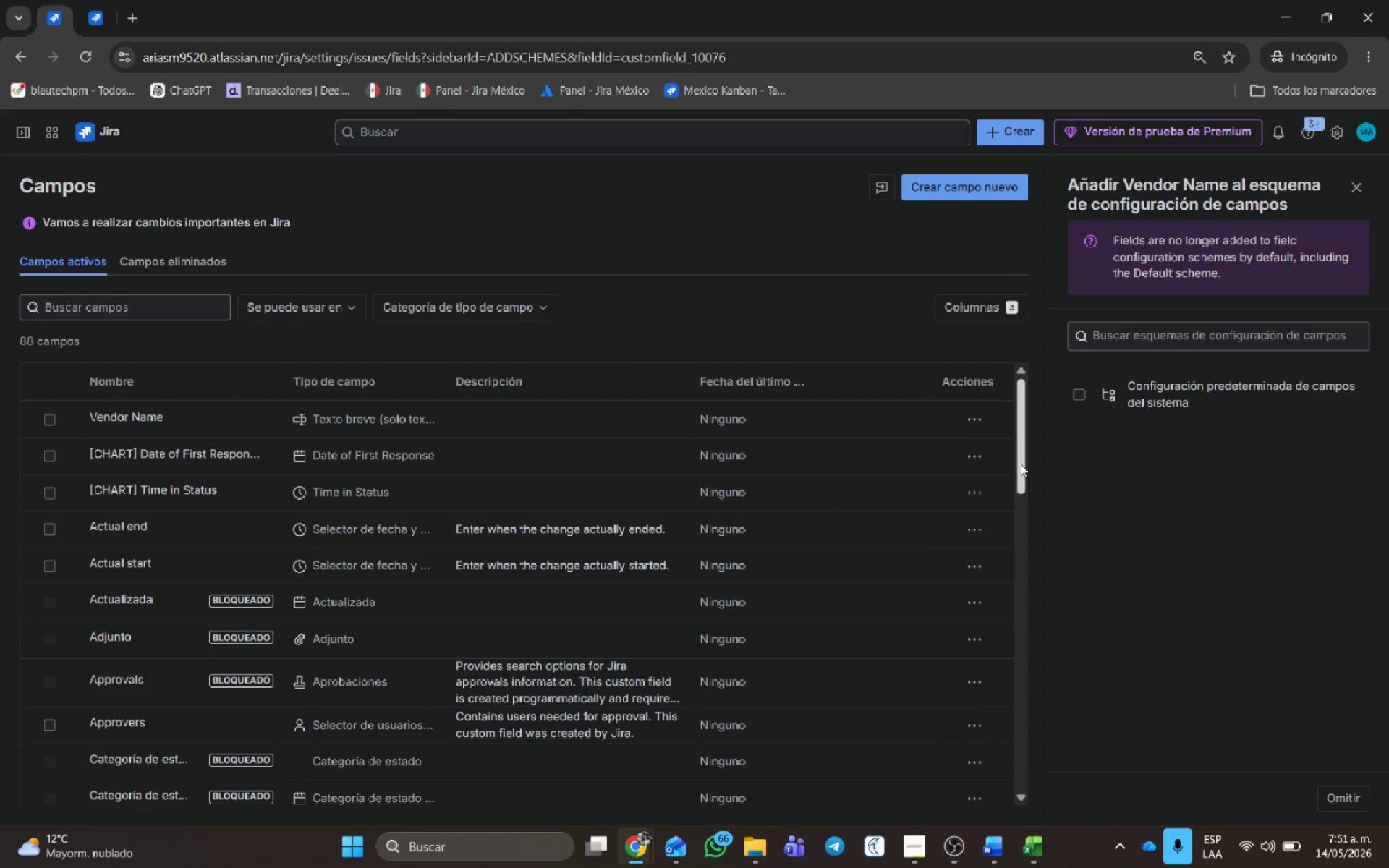 
left_click([979, 418])
 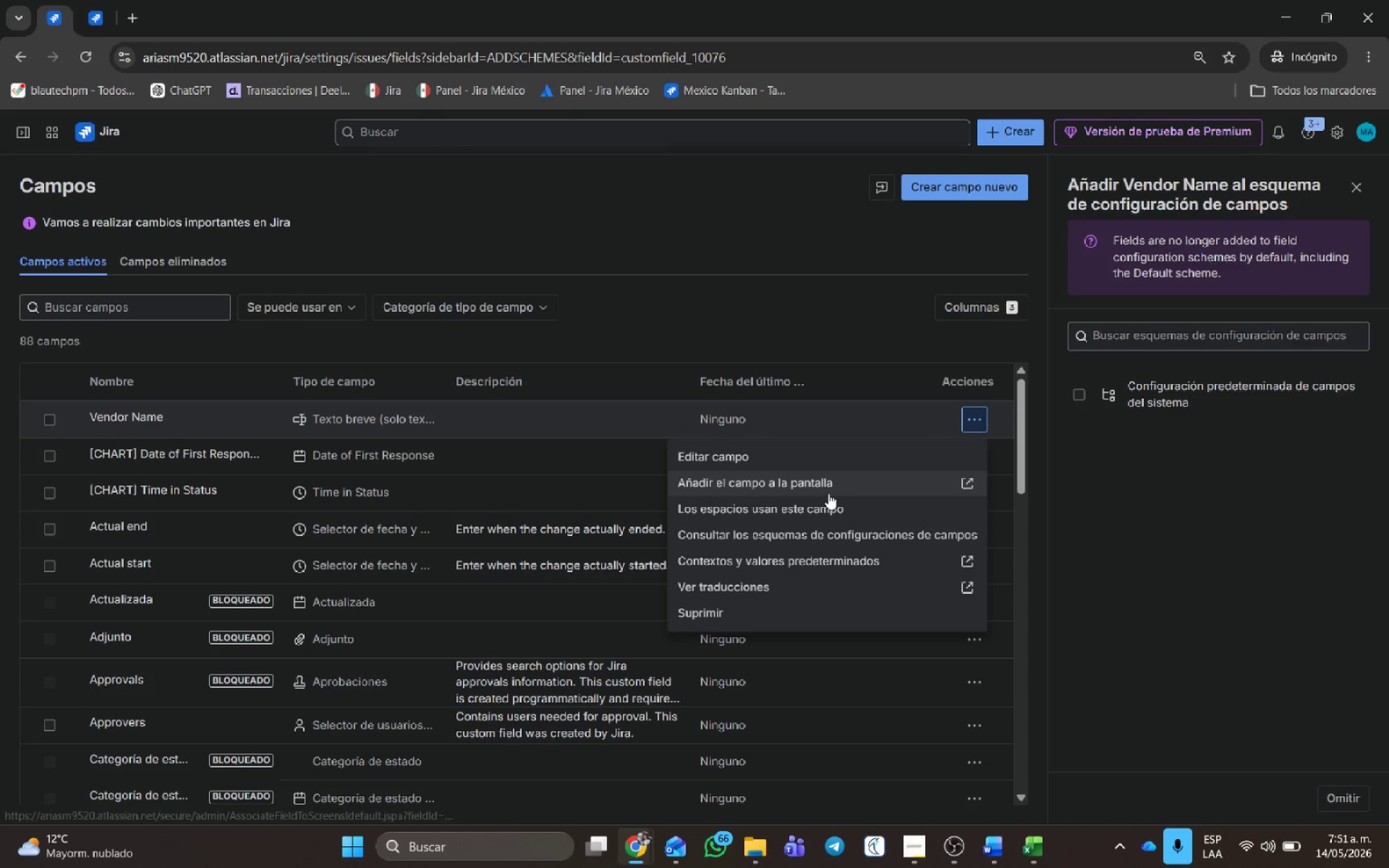 
left_click([828, 485])
 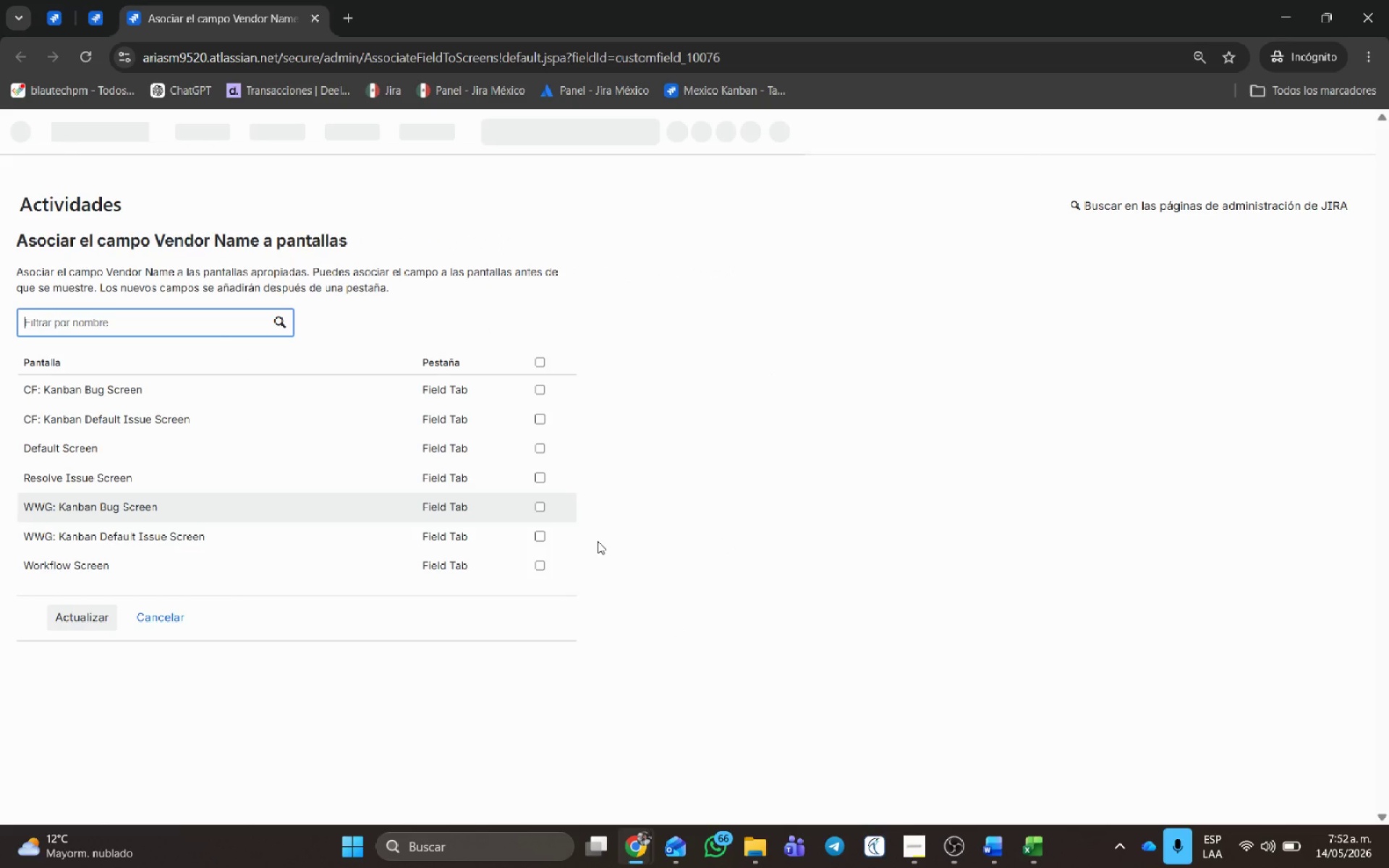 
wait(6.02)
 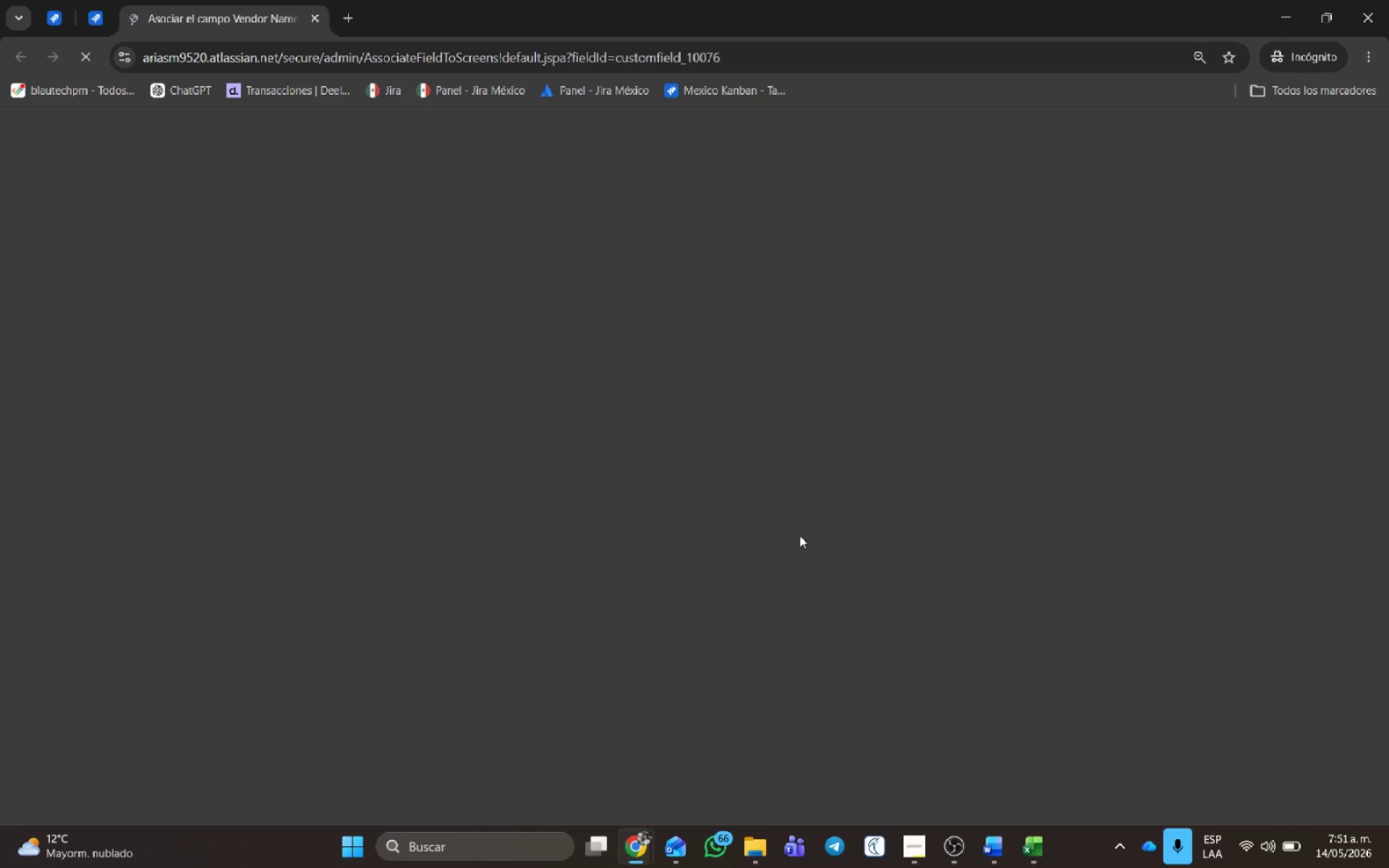 
left_click([541, 536])
 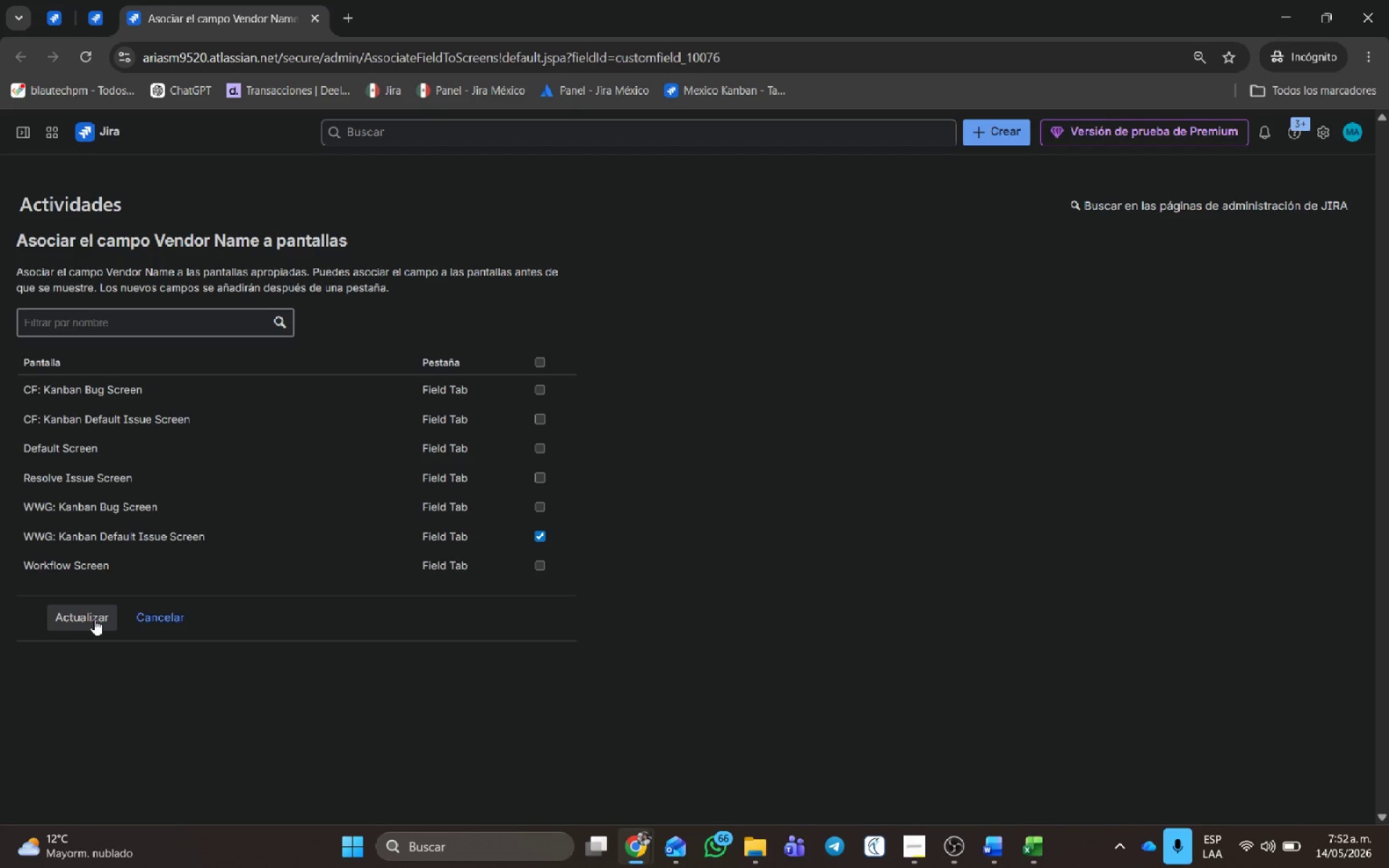 
left_click([93, 619])
 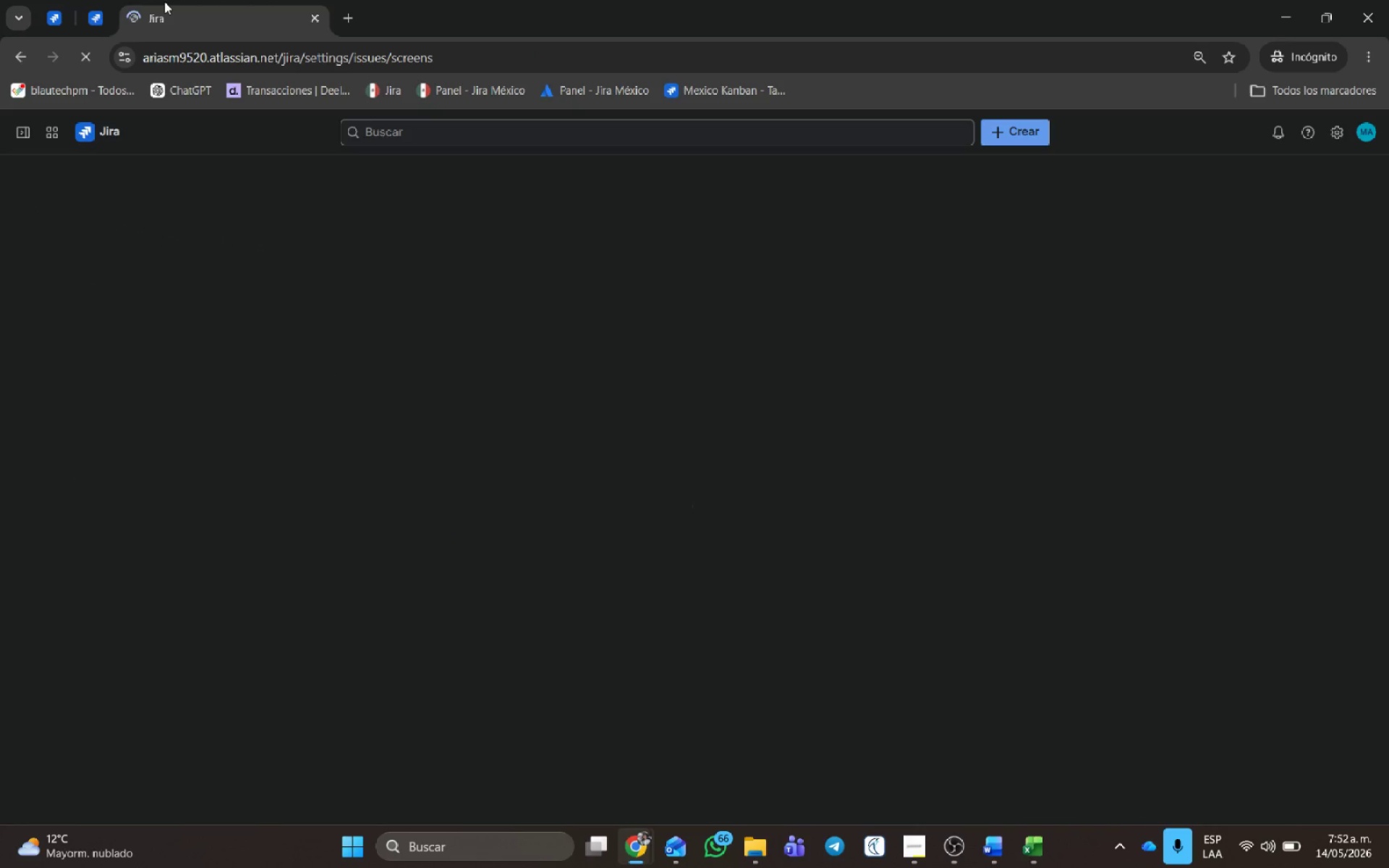 
middle_click([178, 12])
 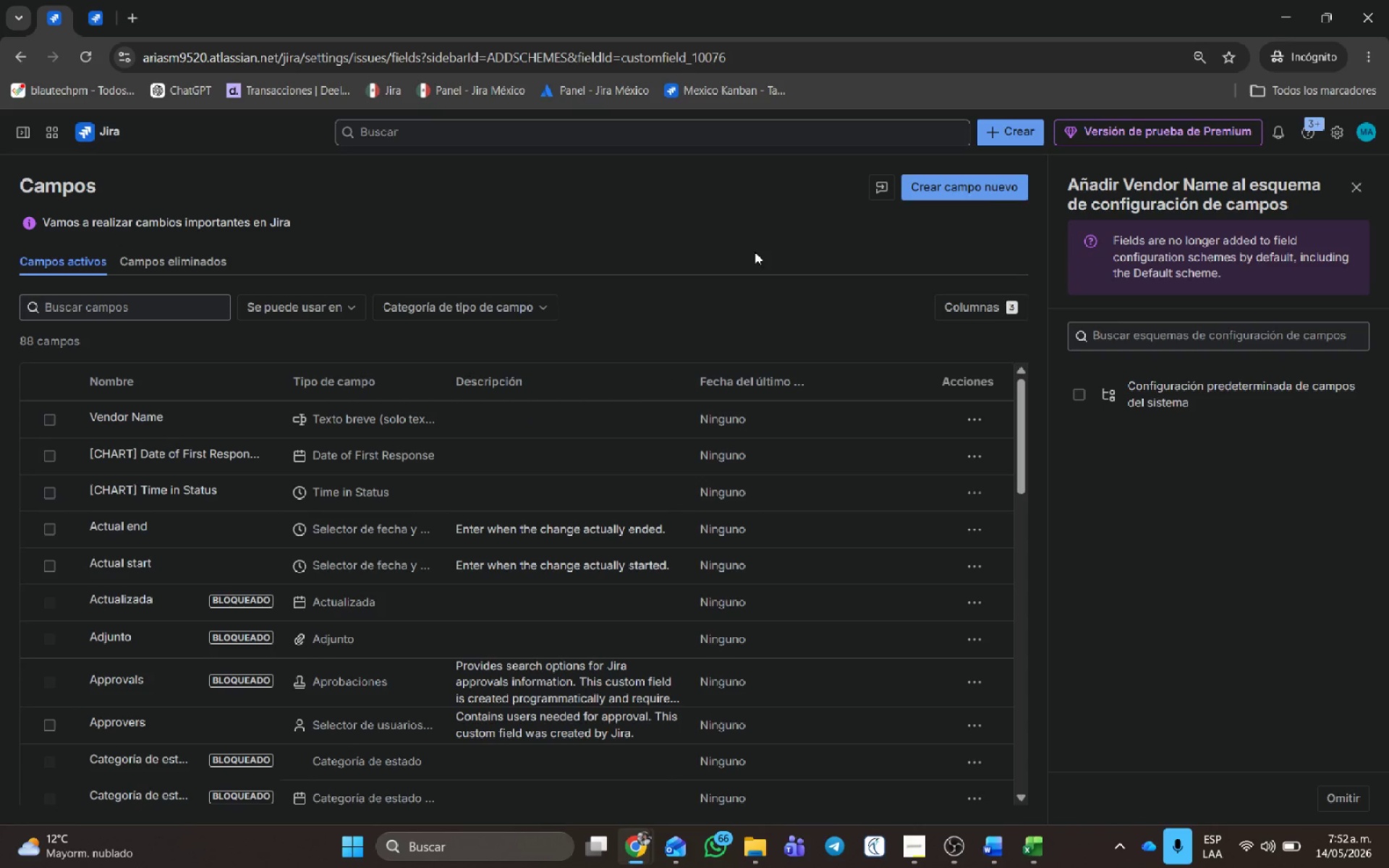 
left_click([994, 187])
 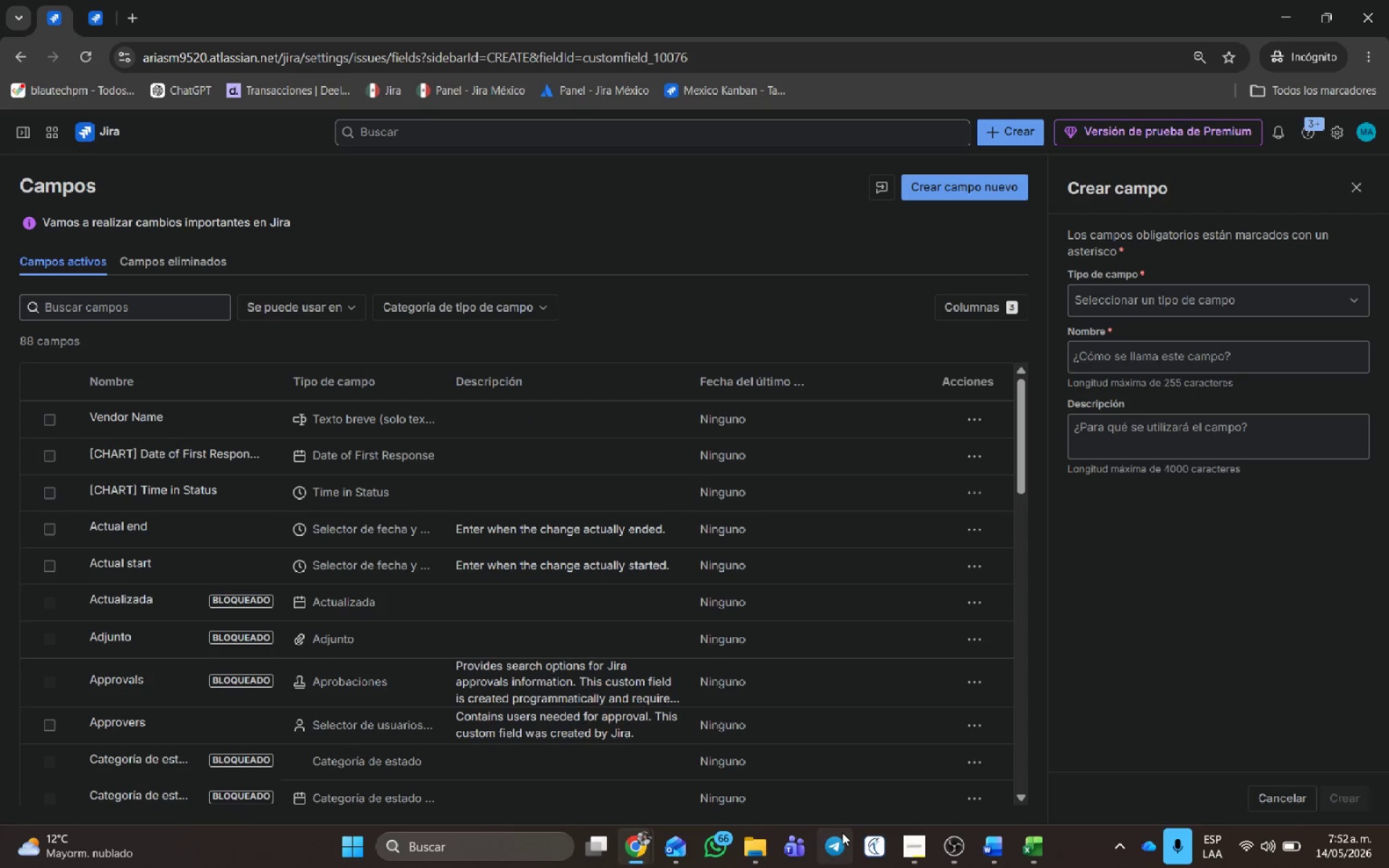 
left_click([909, 834])